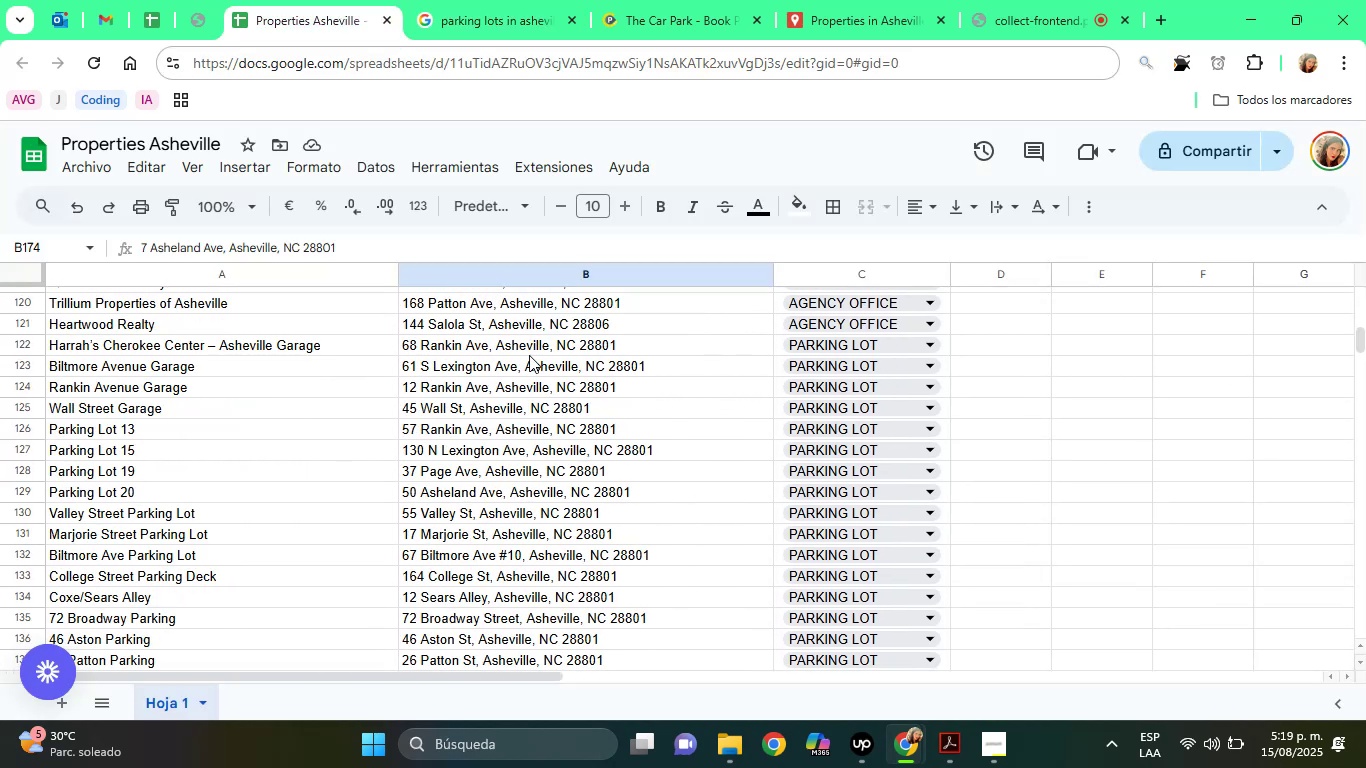 
left_click([524, 357])
 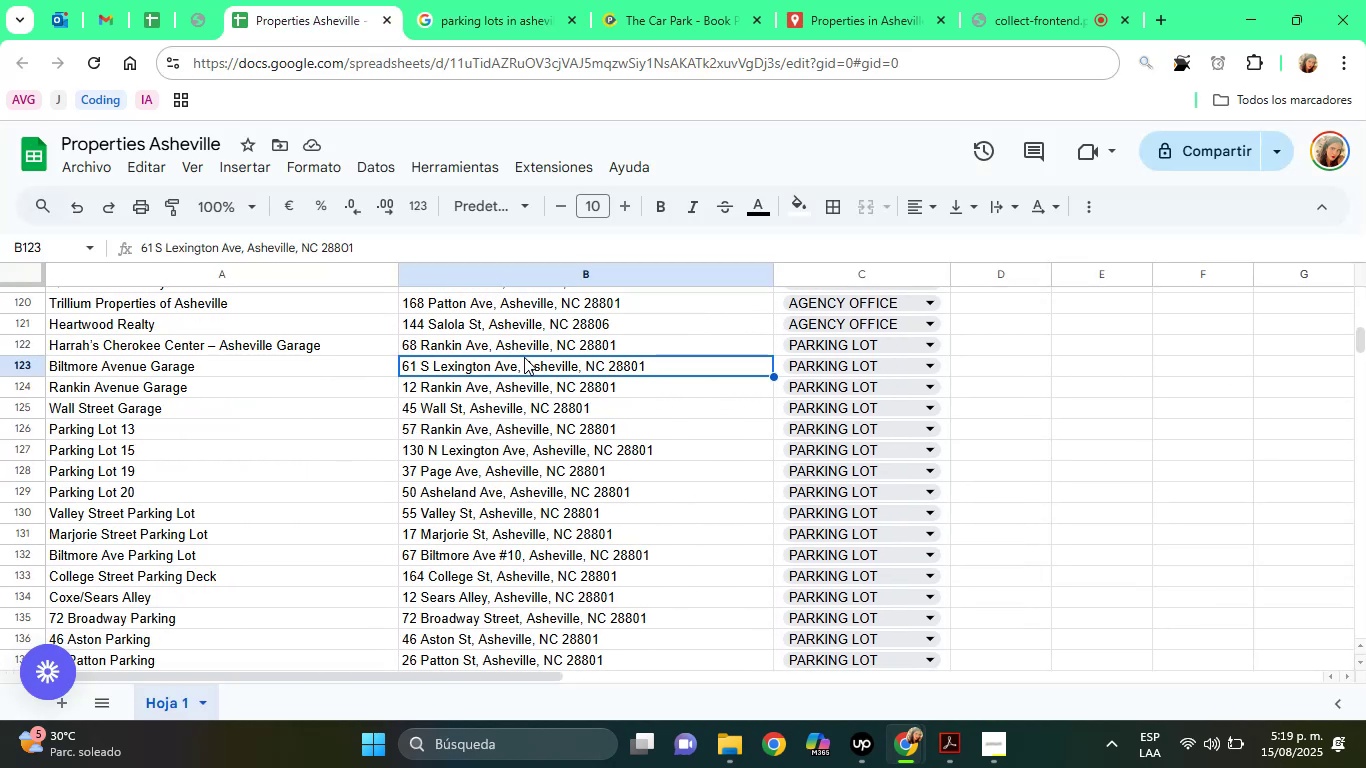 
key(ArrowDown)
 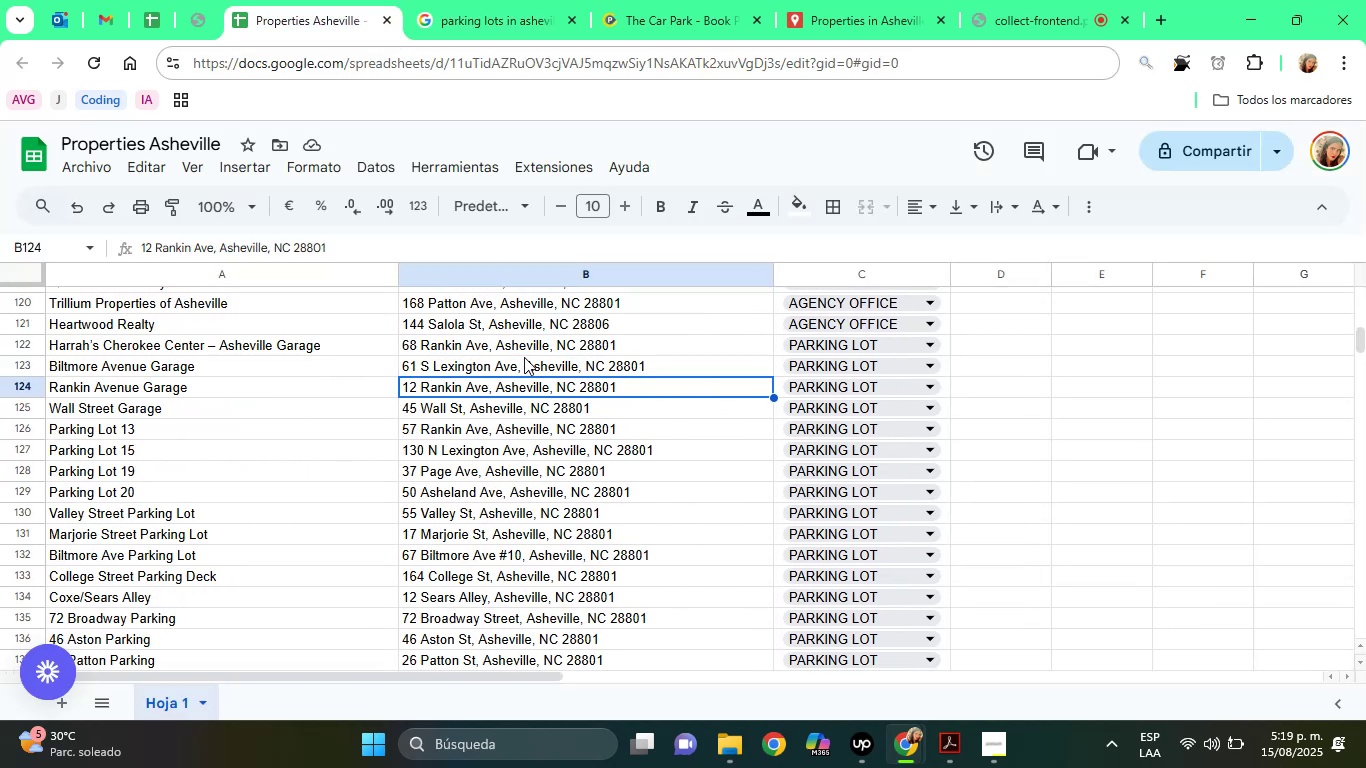 
key(ArrowDown)
 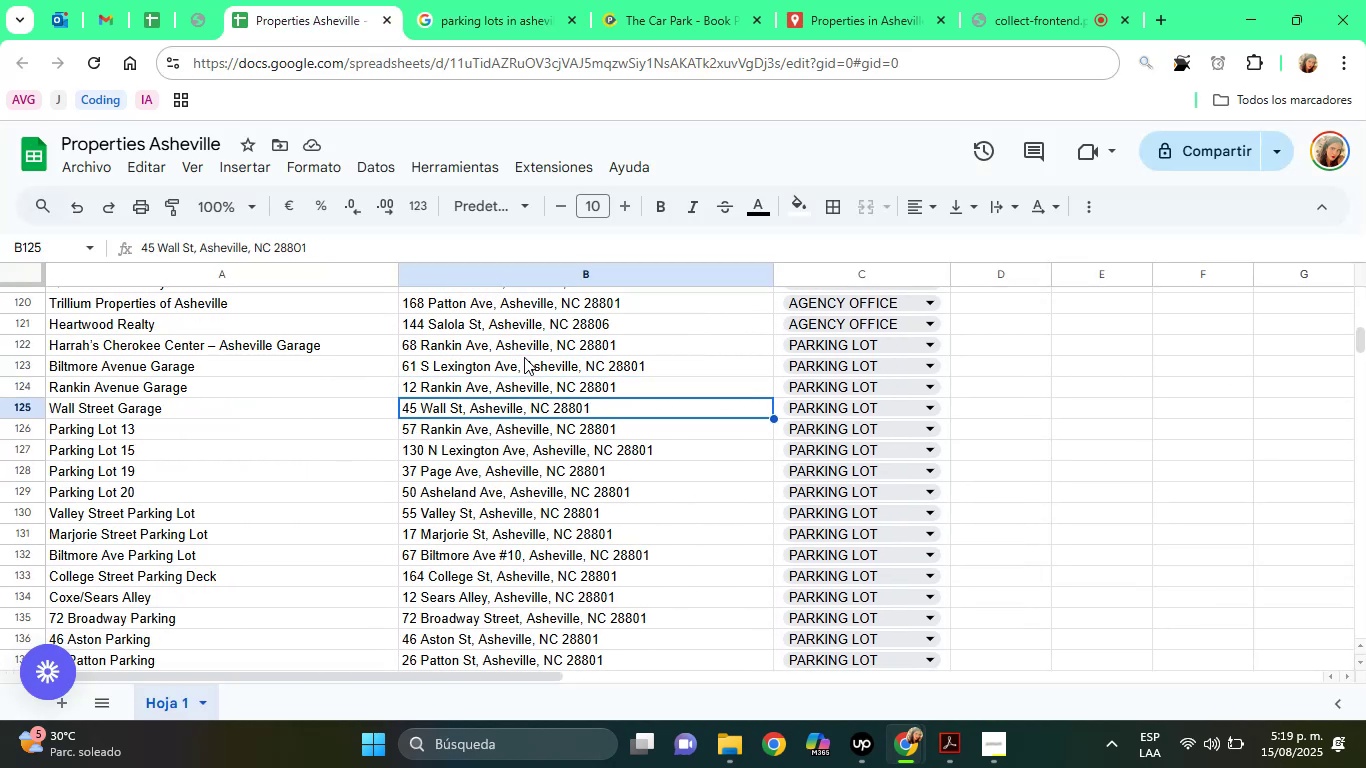 
key(ArrowDown)
 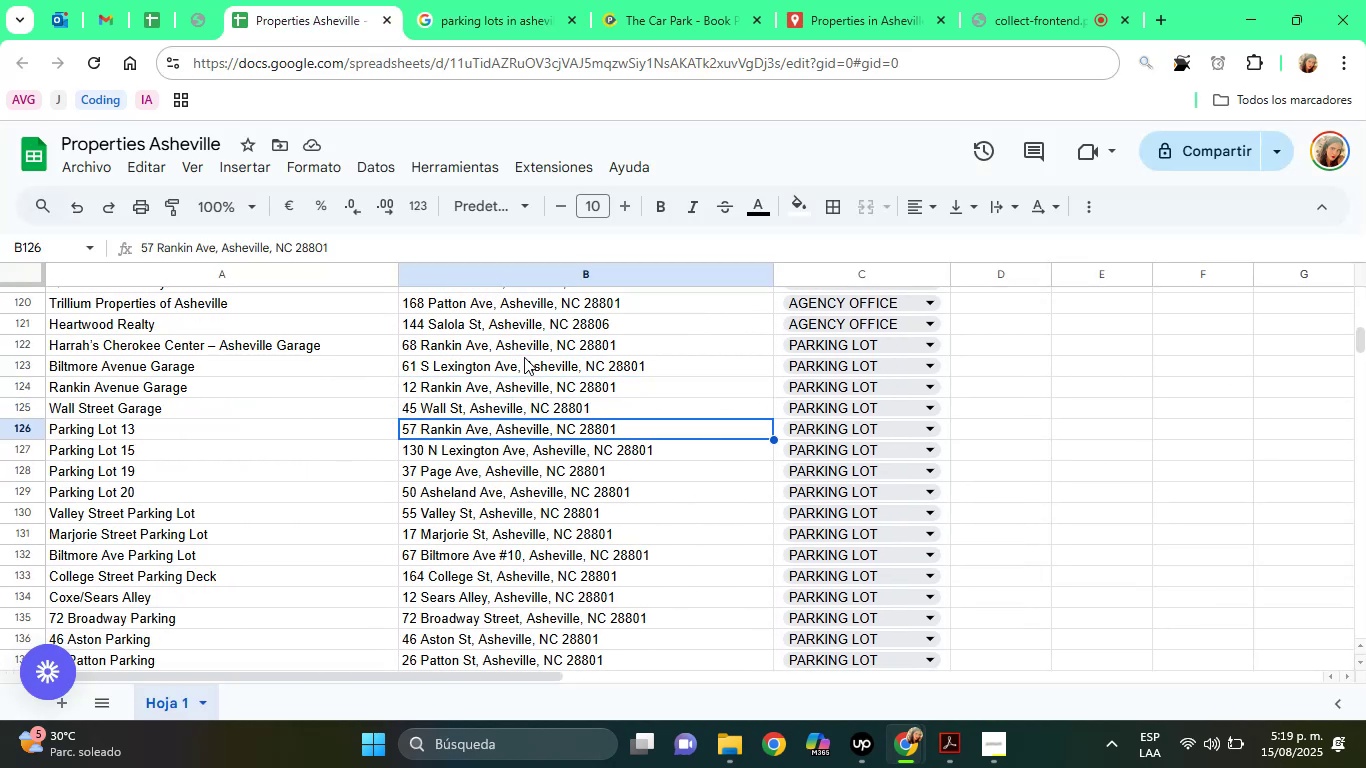 
key(ArrowDown)
 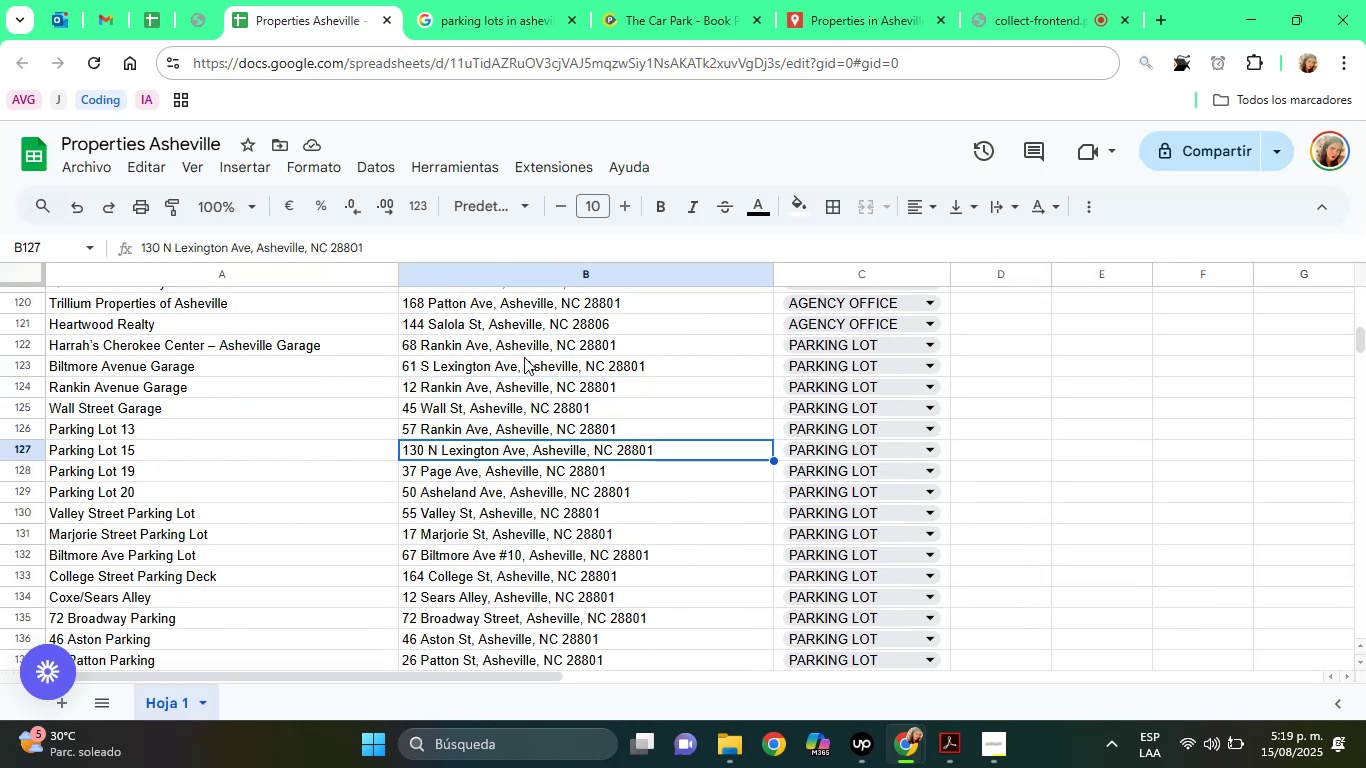 
key(ArrowDown)
 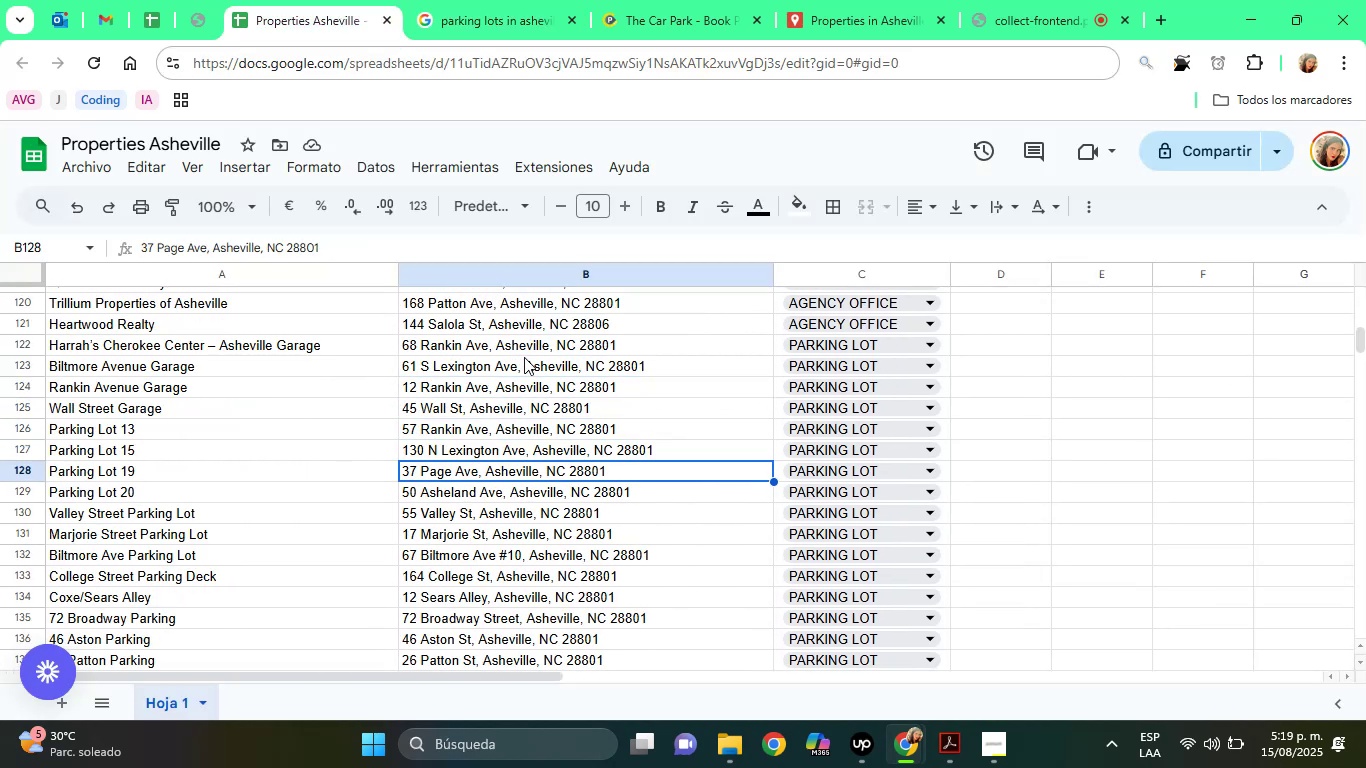 
key(ArrowDown)
 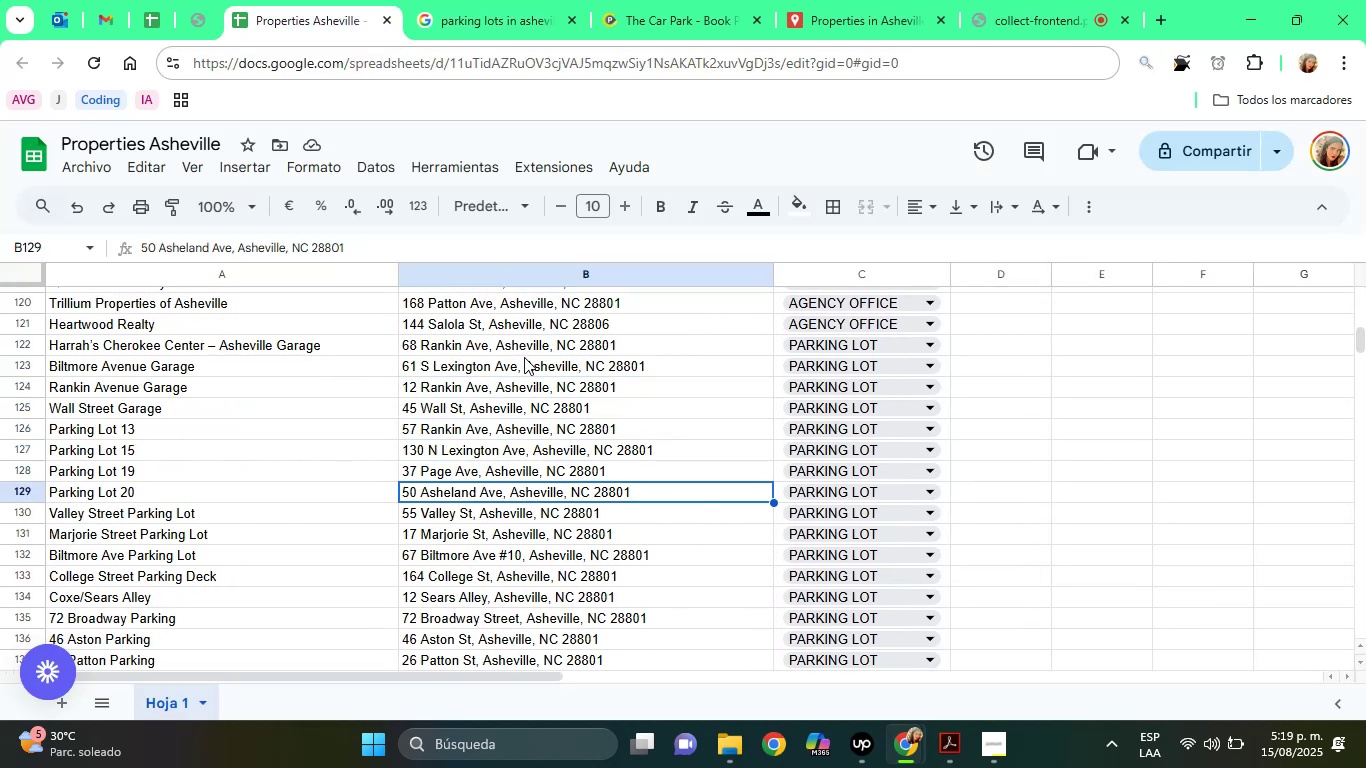 
key(ArrowDown)
 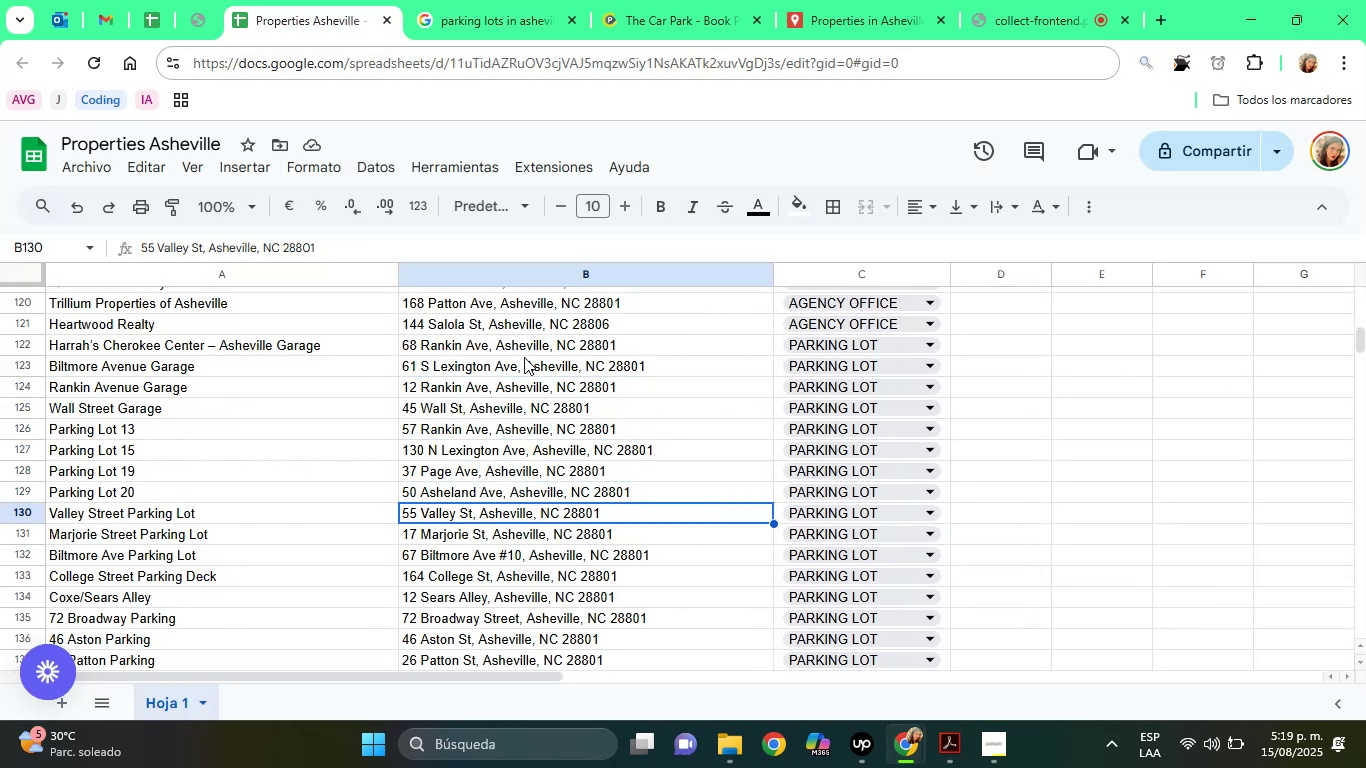 
key(ArrowDown)
 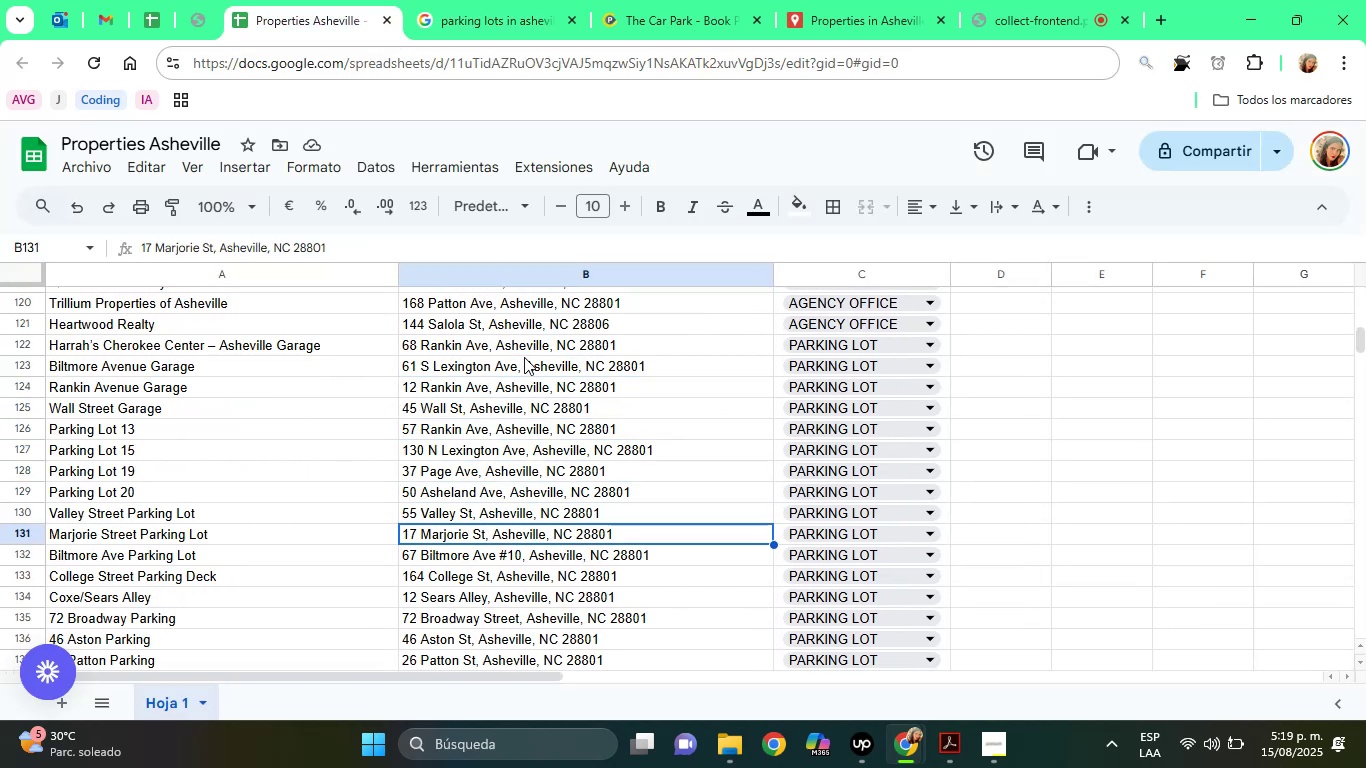 
key(ArrowDown)
 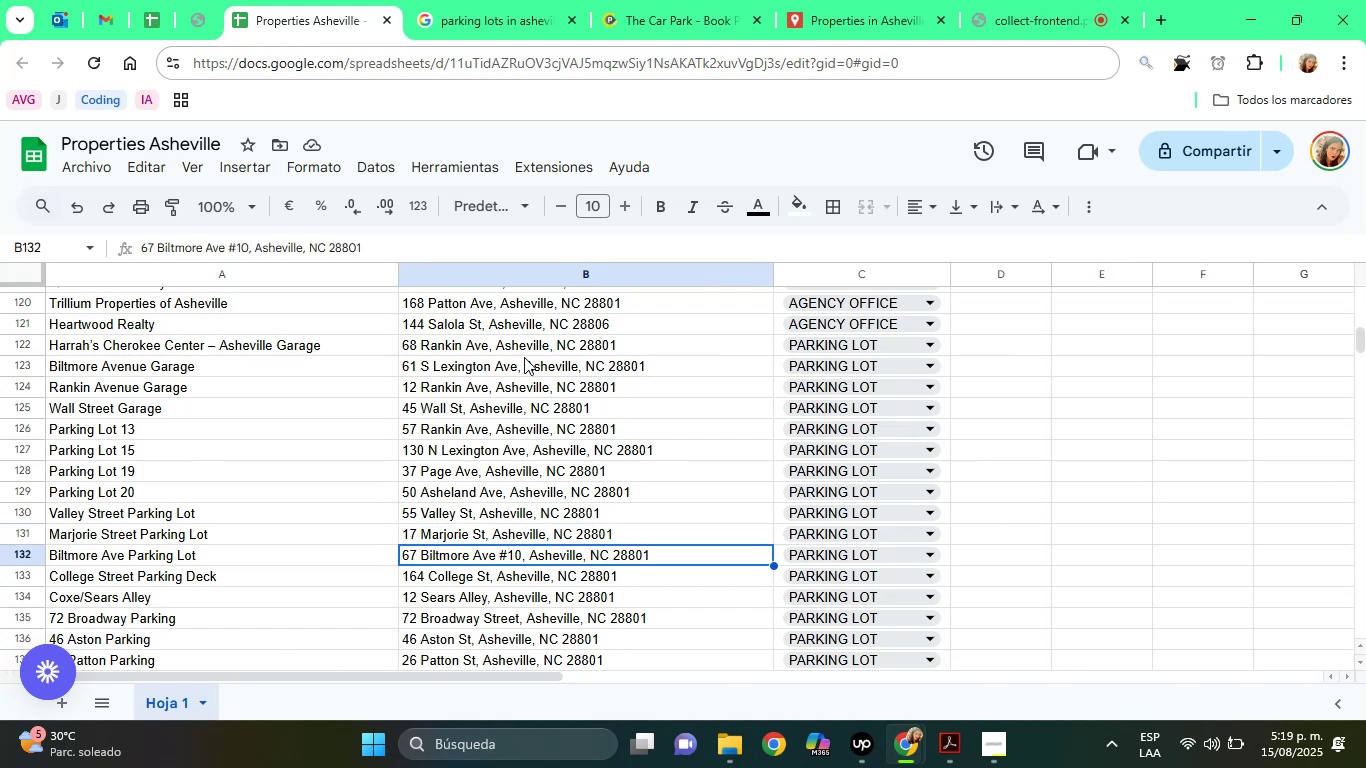 
key(ArrowDown)
 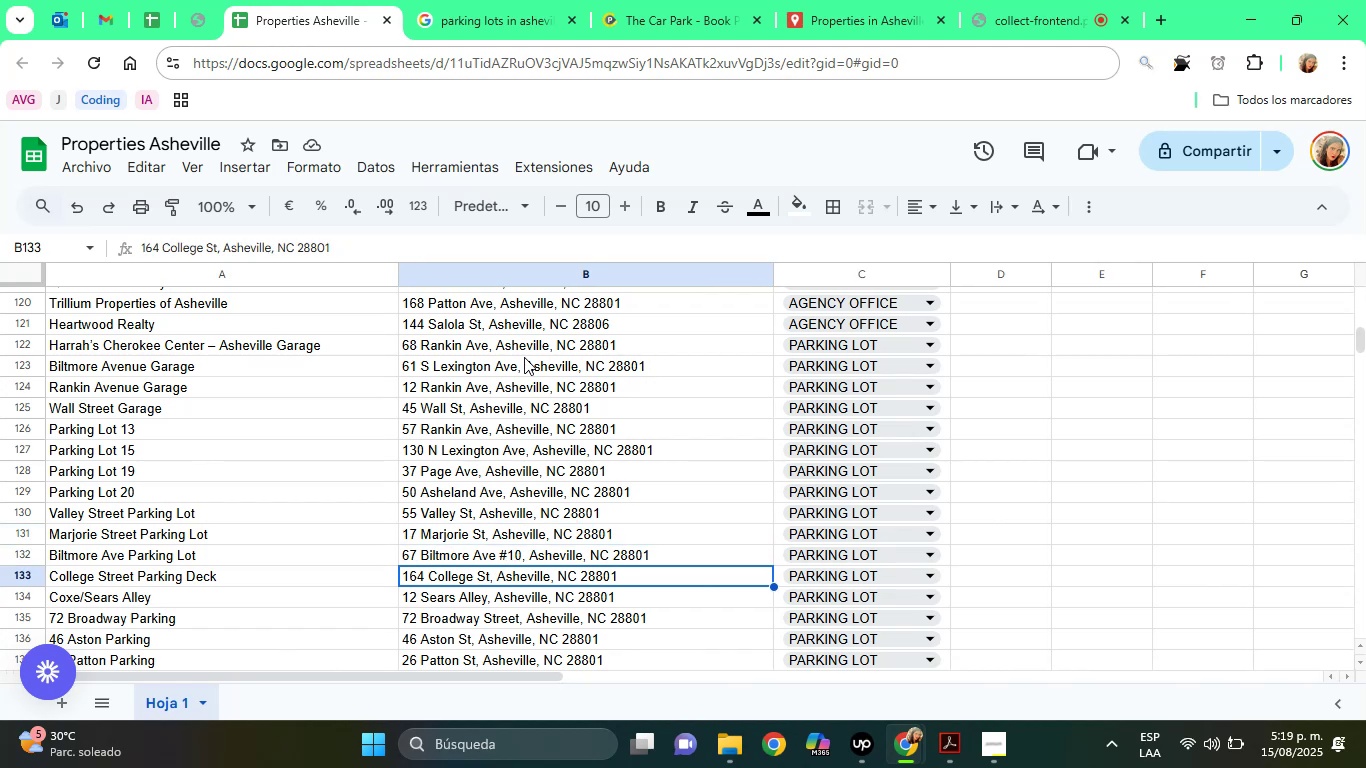 
key(ArrowDown)
 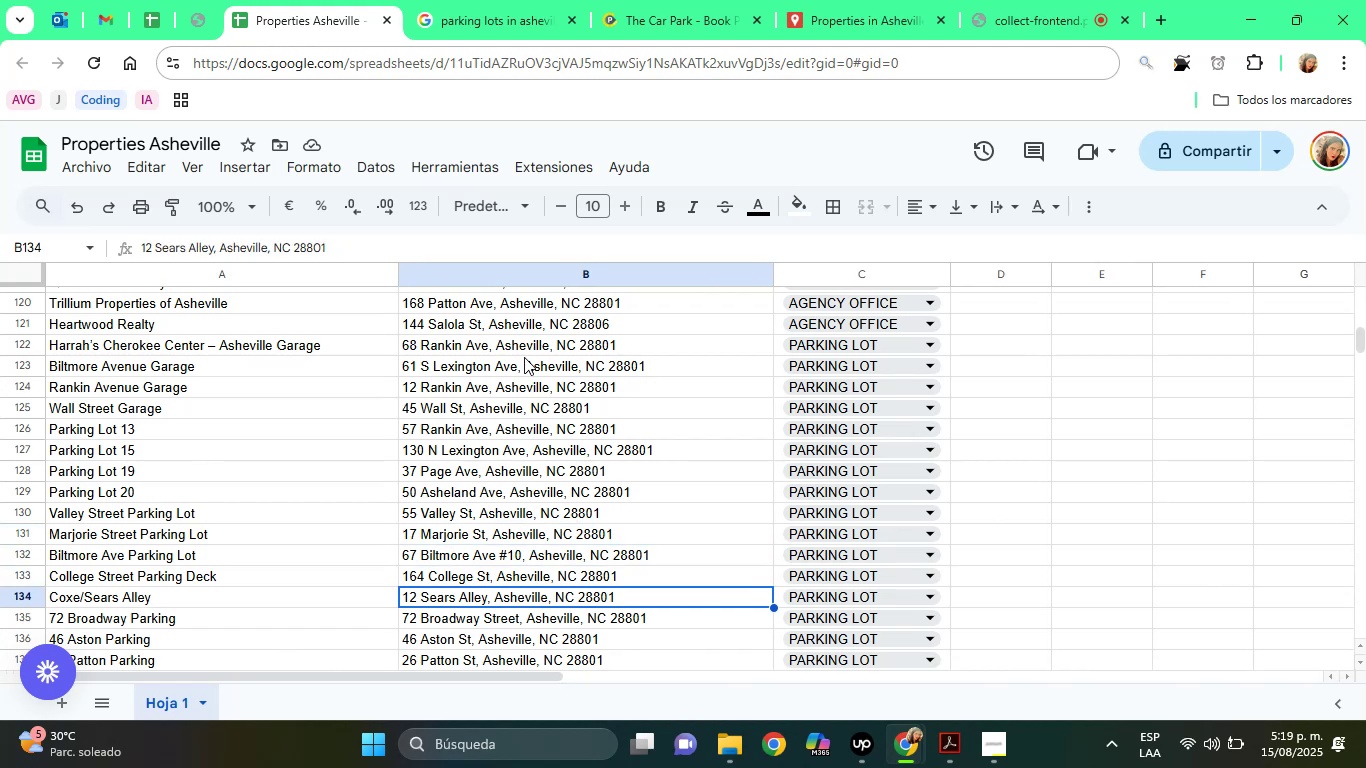 
key(ArrowDown)
 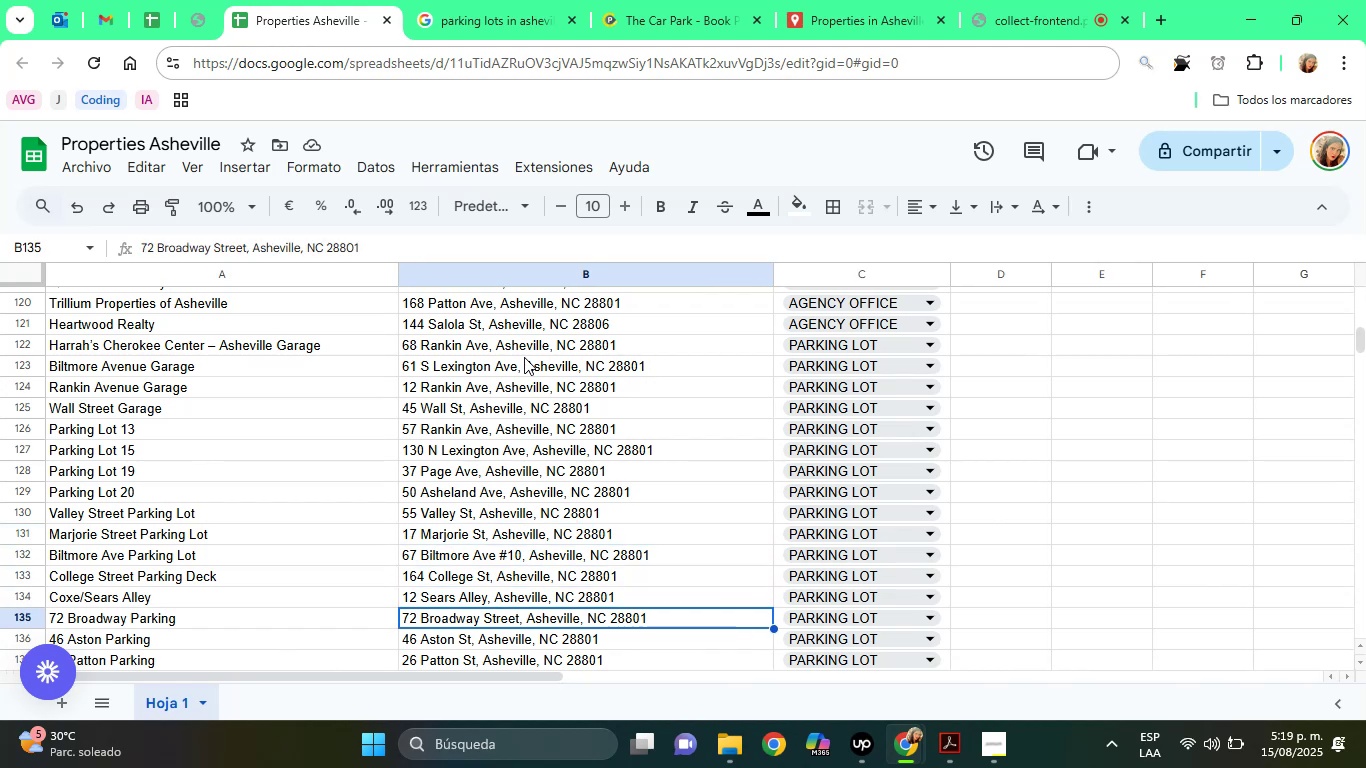 
key(ArrowDown)
 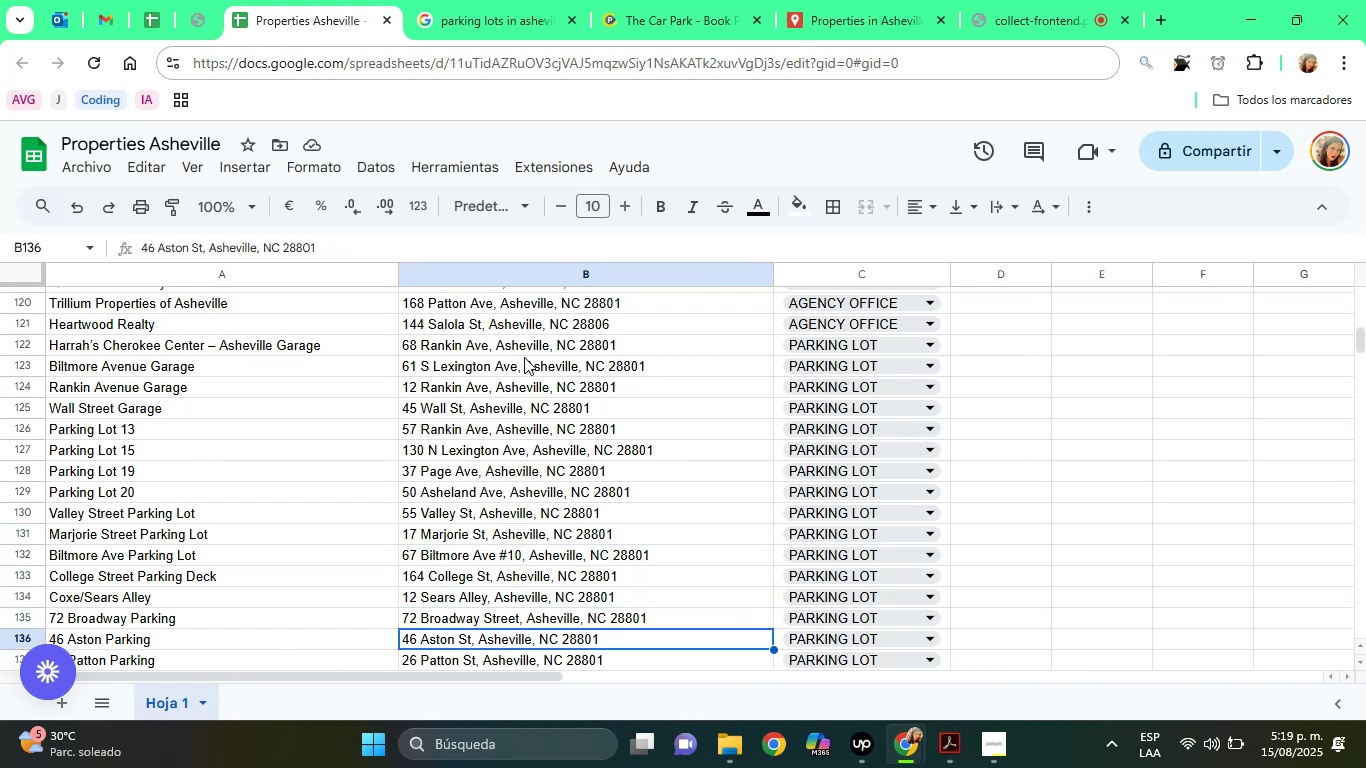 
key(ArrowDown)
 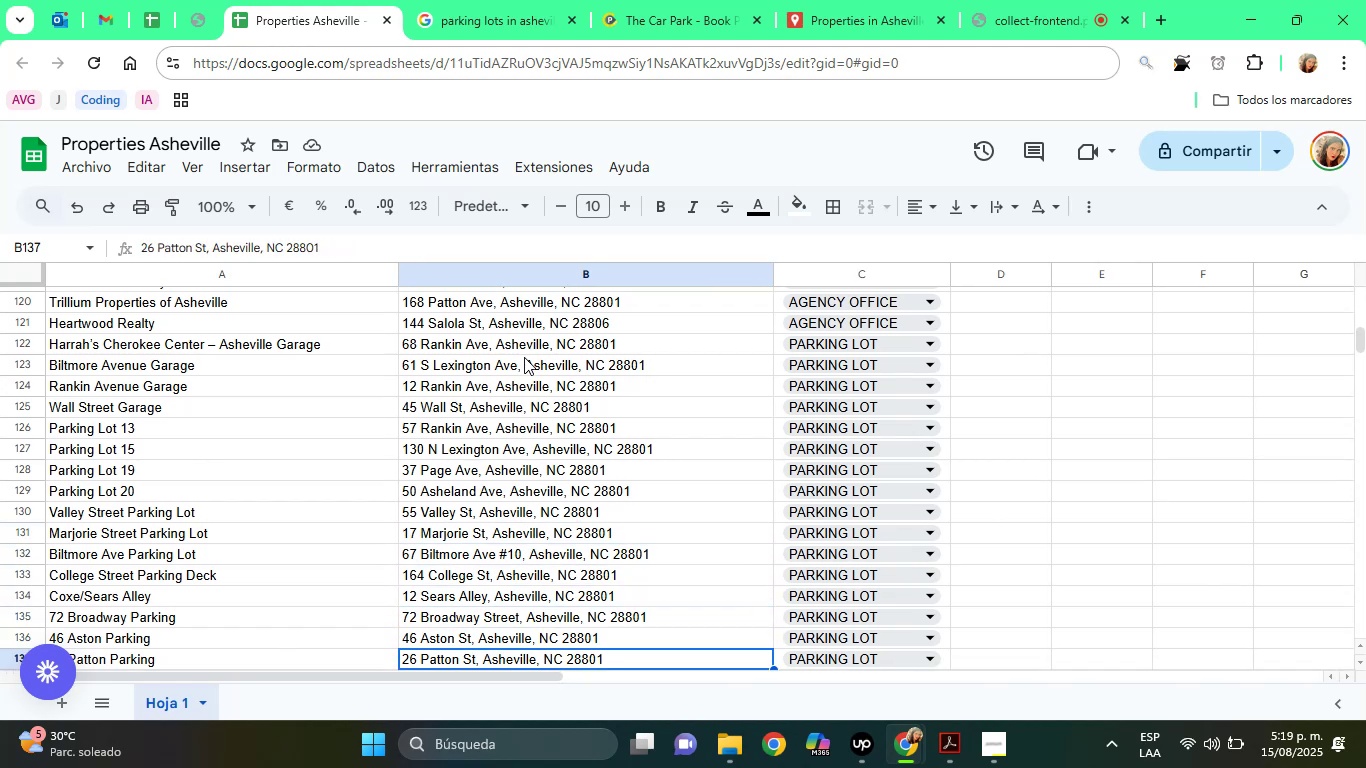 
key(ArrowDown)
 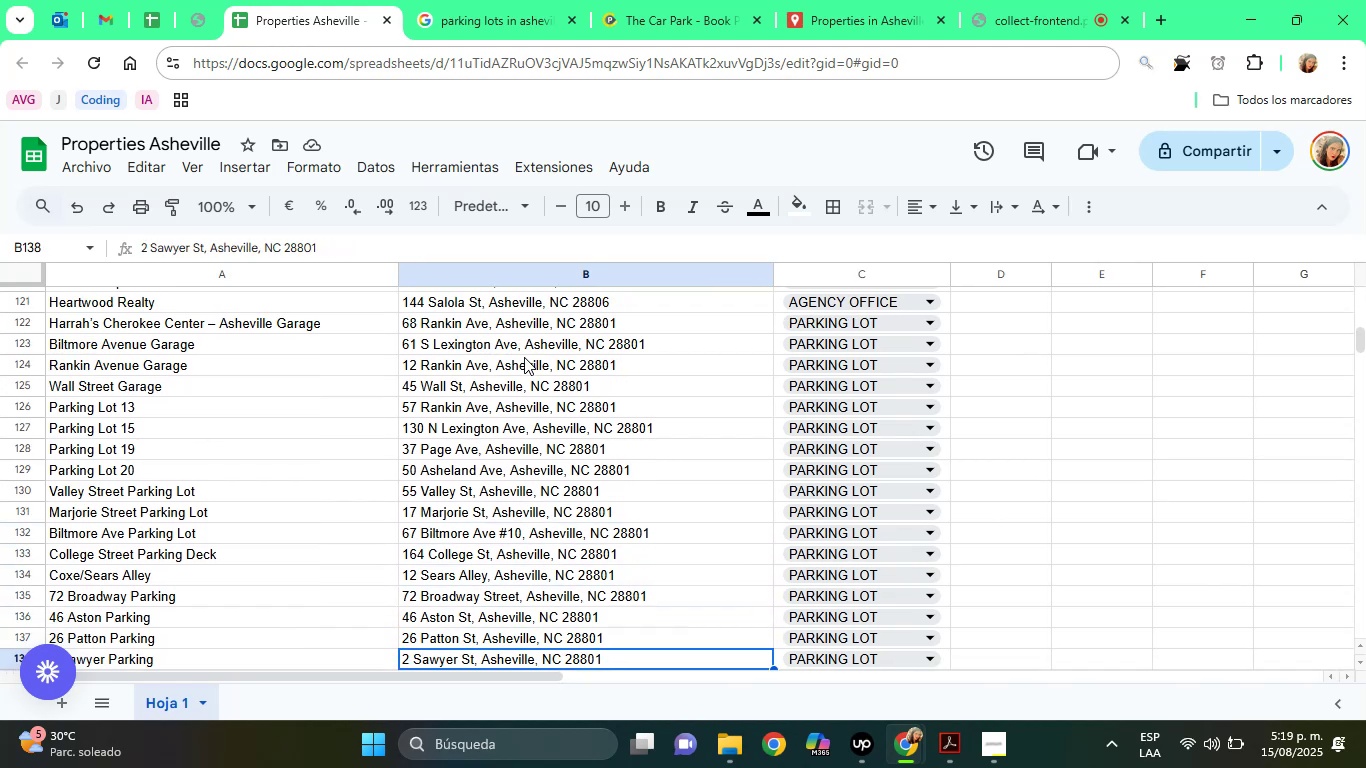 
key(ArrowDown)
 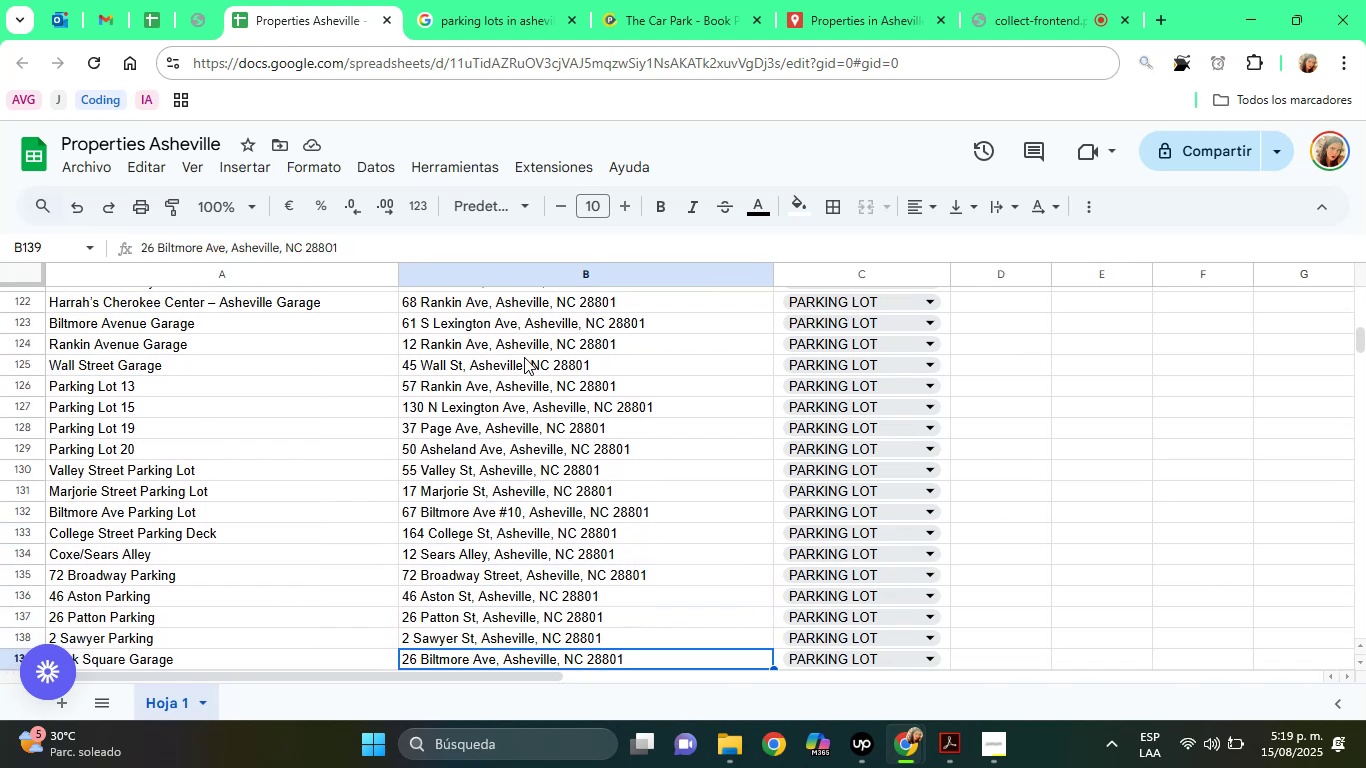 
key(ArrowDown)
 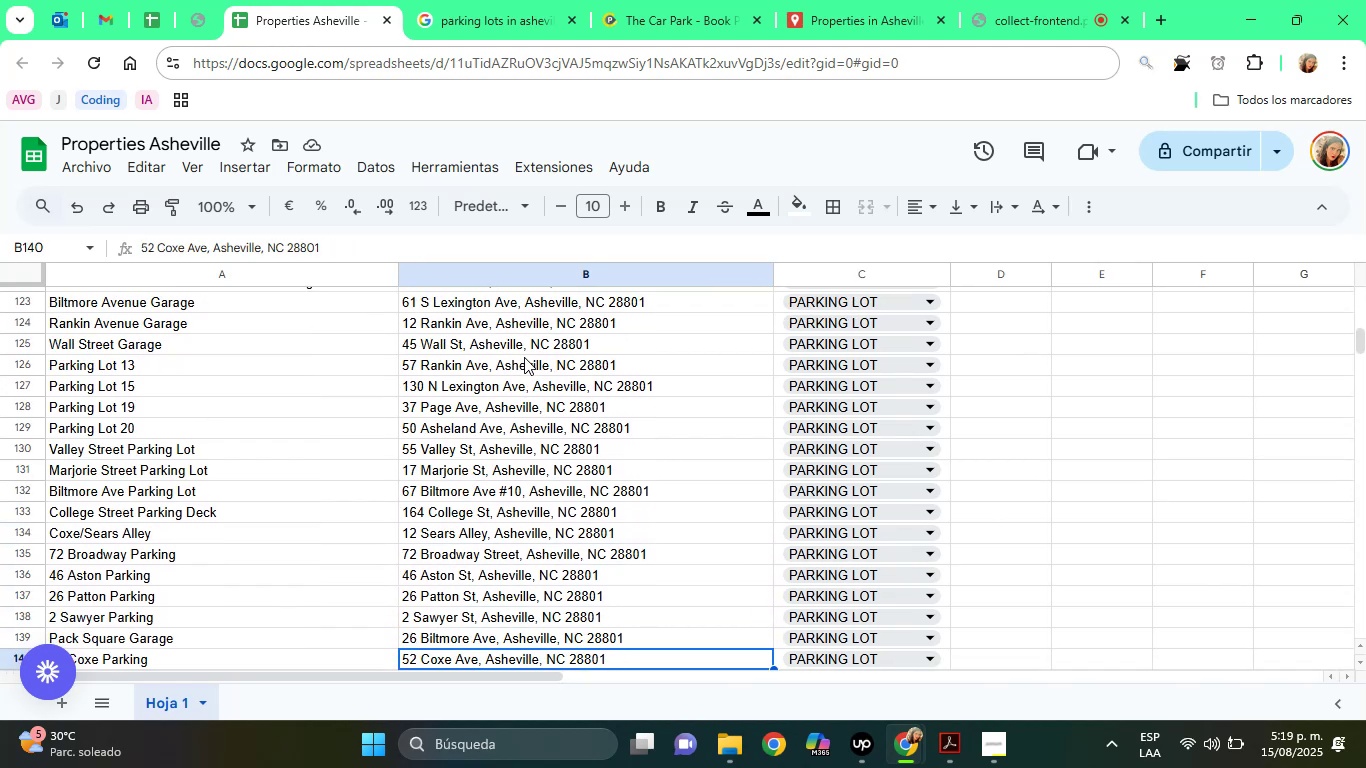 
key(ArrowDown)
 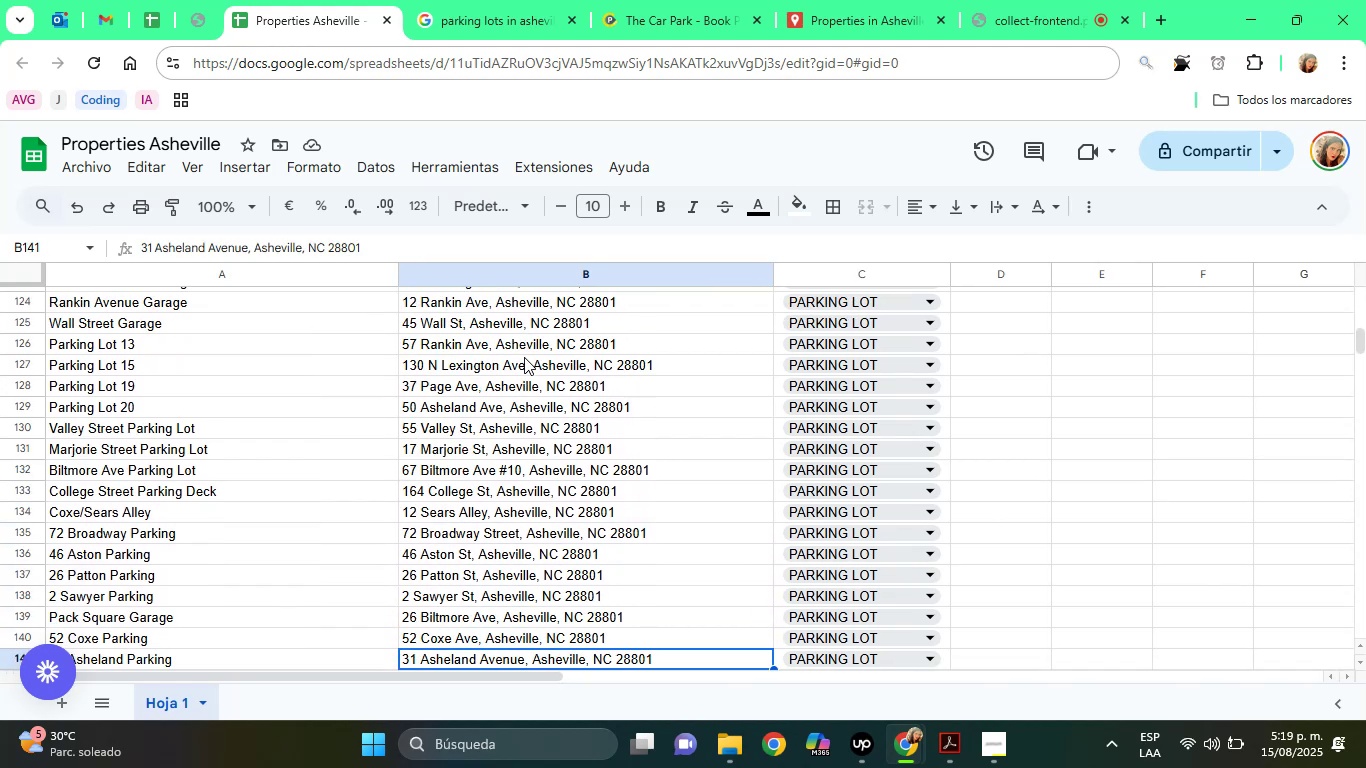 
key(ArrowDown)
 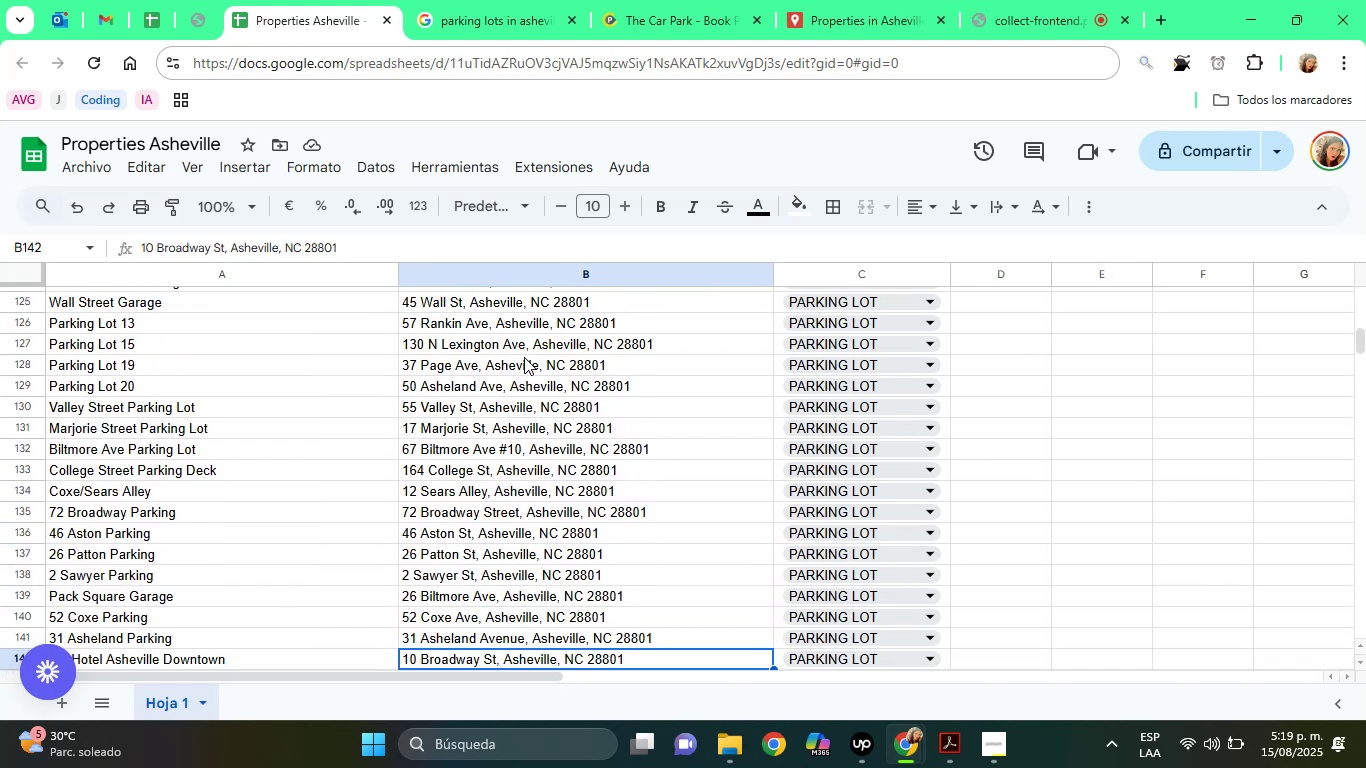 
key(ArrowDown)
 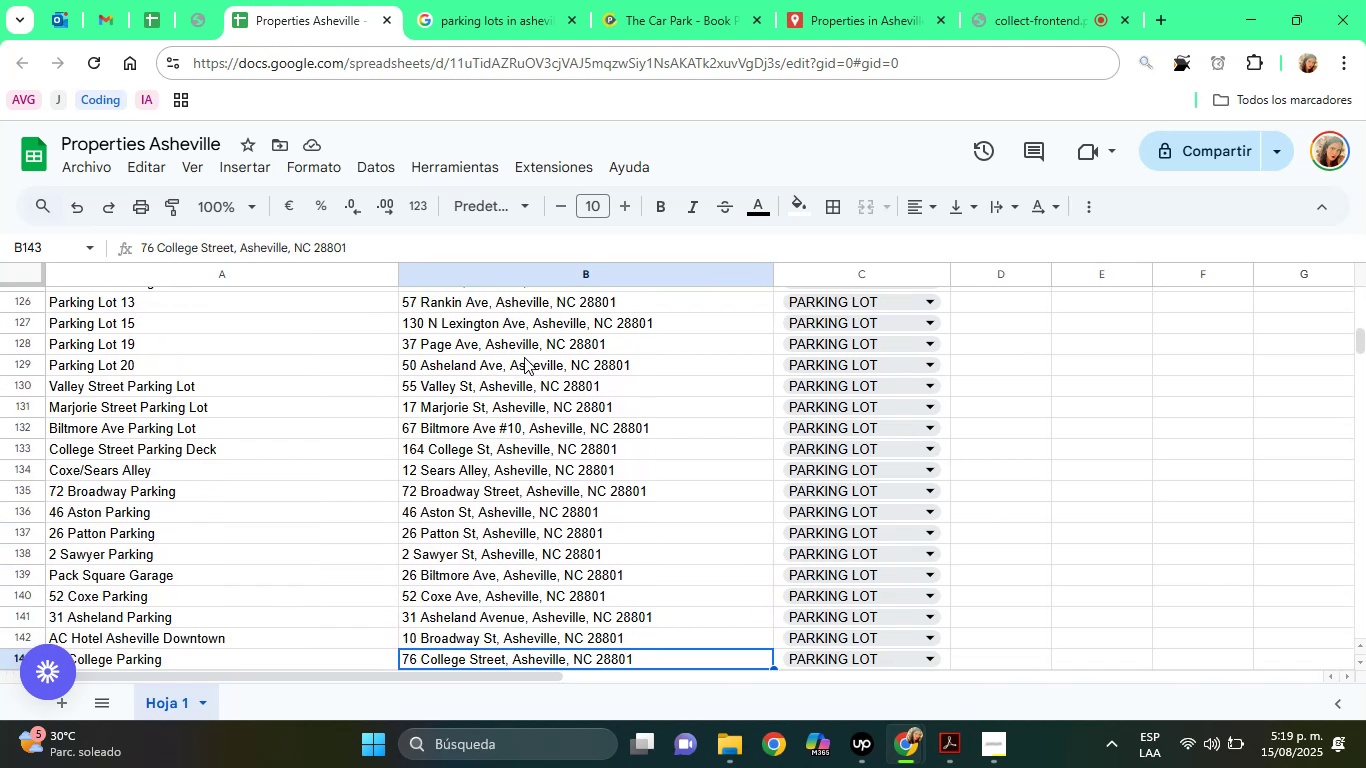 
key(ArrowDown)
 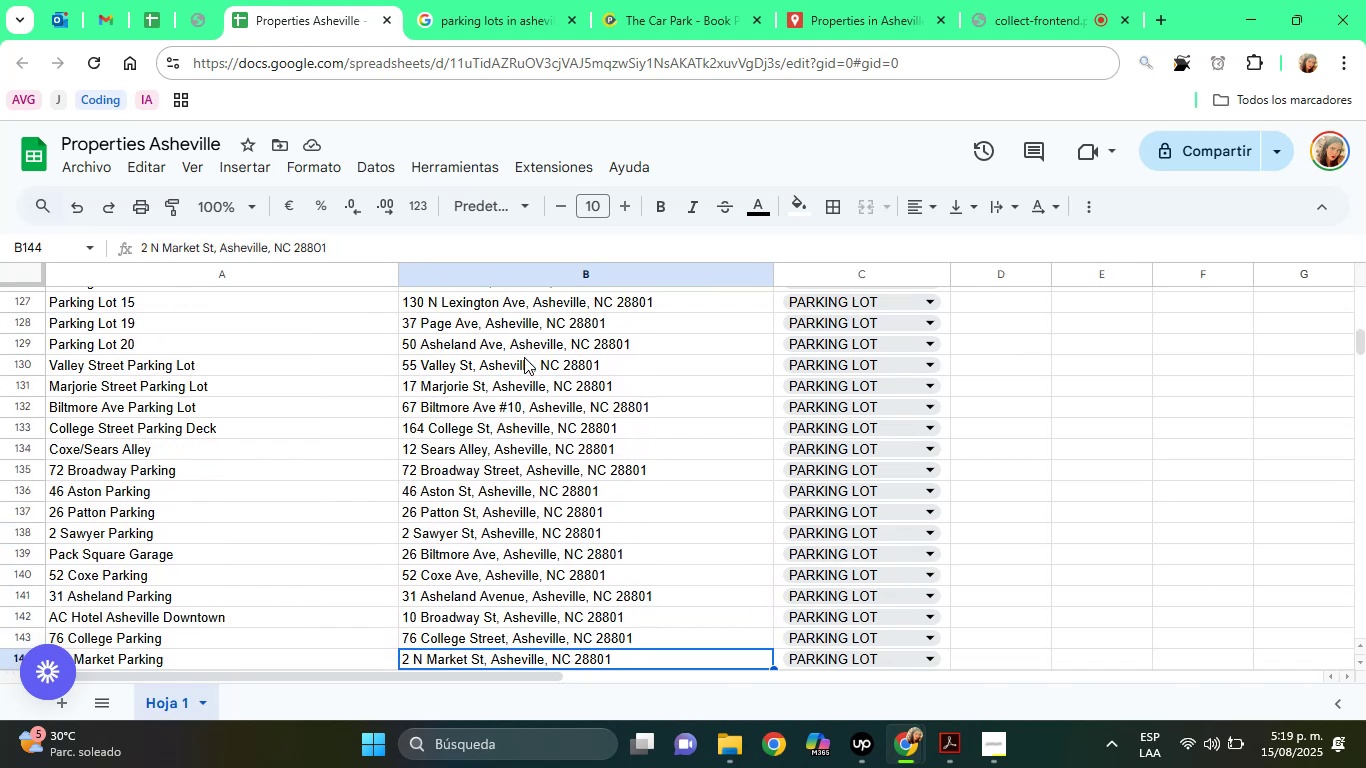 
key(ArrowDown)
 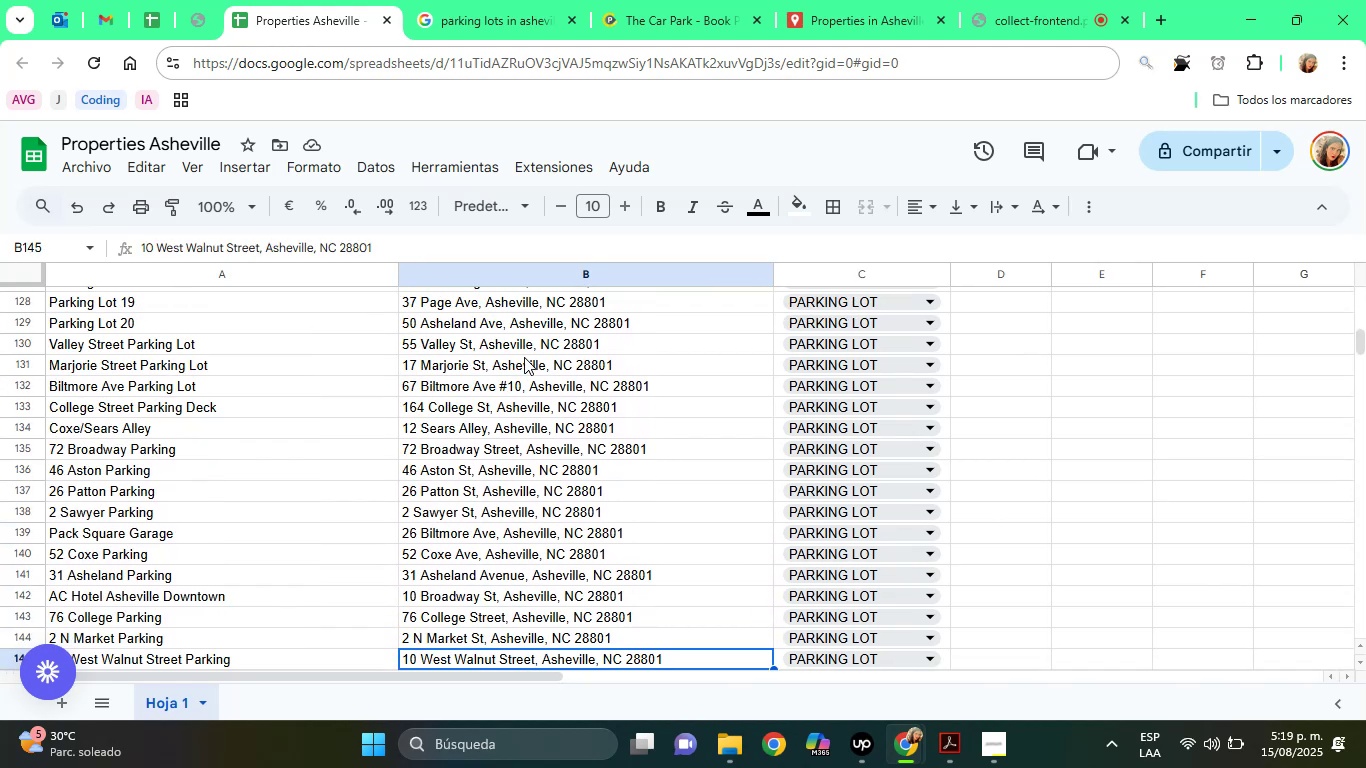 
key(ArrowDown)
 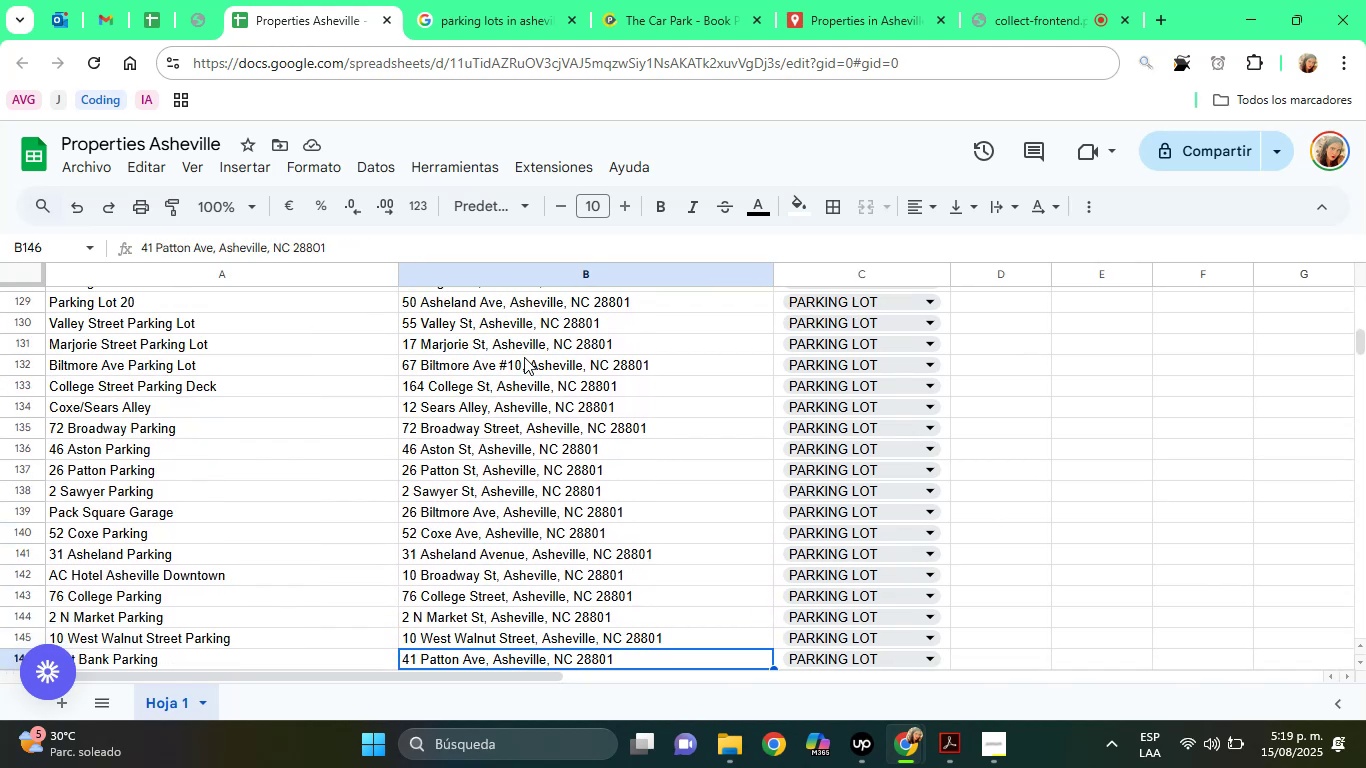 
key(ArrowDown)
 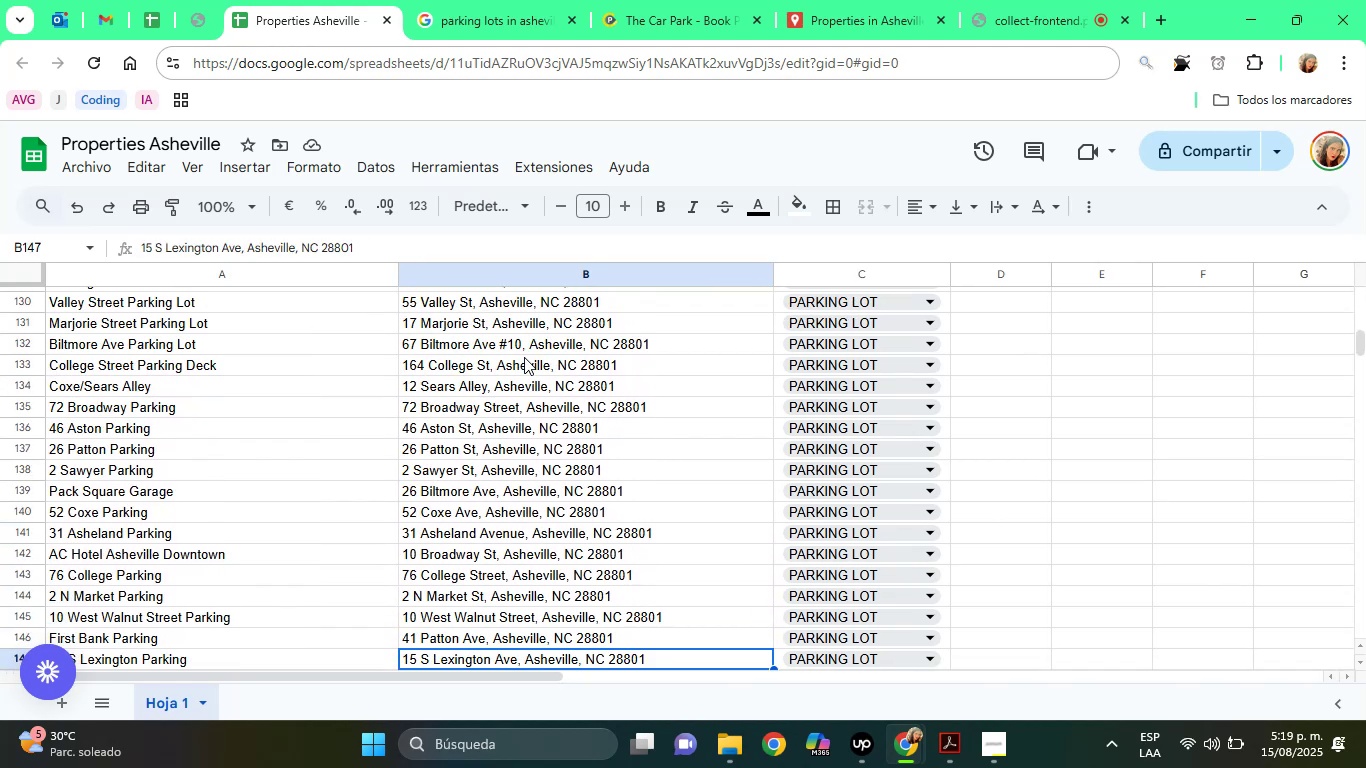 
key(ArrowDown)
 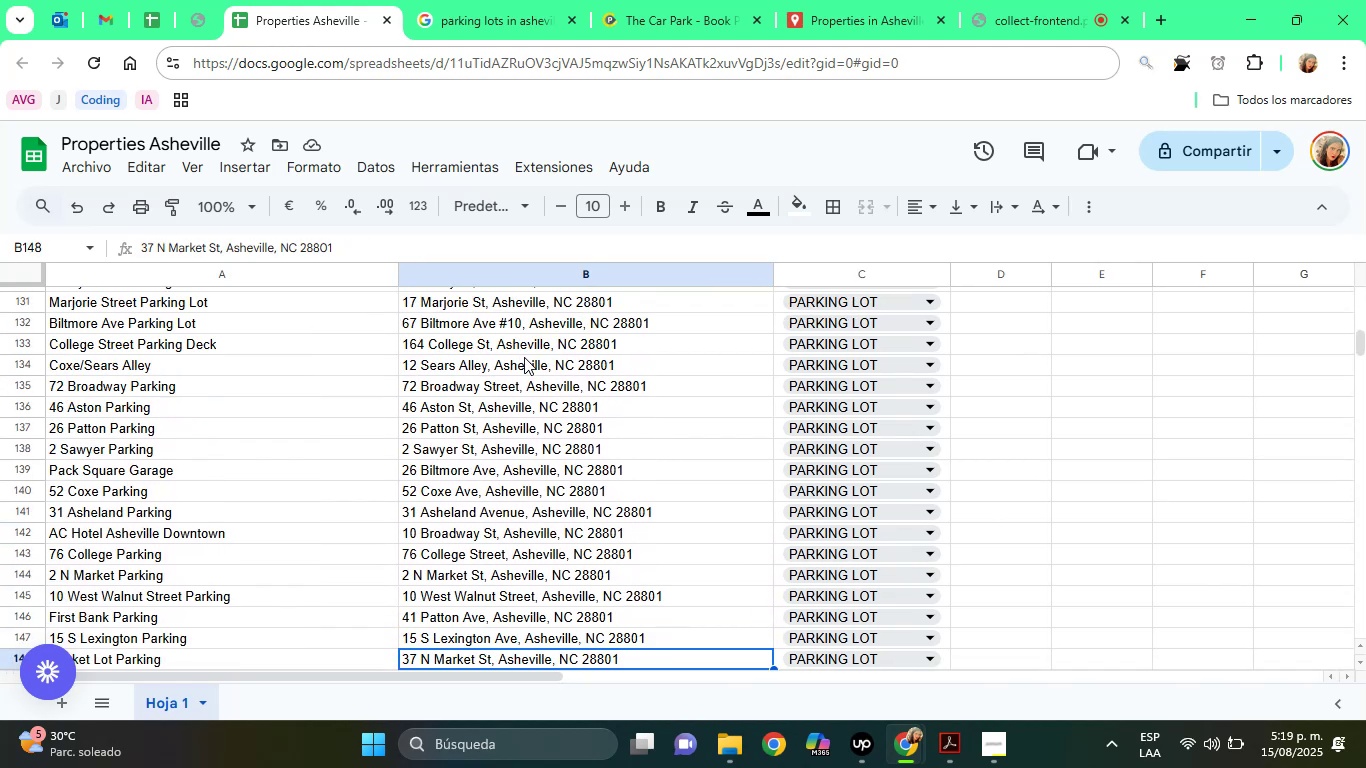 
key(ArrowDown)
 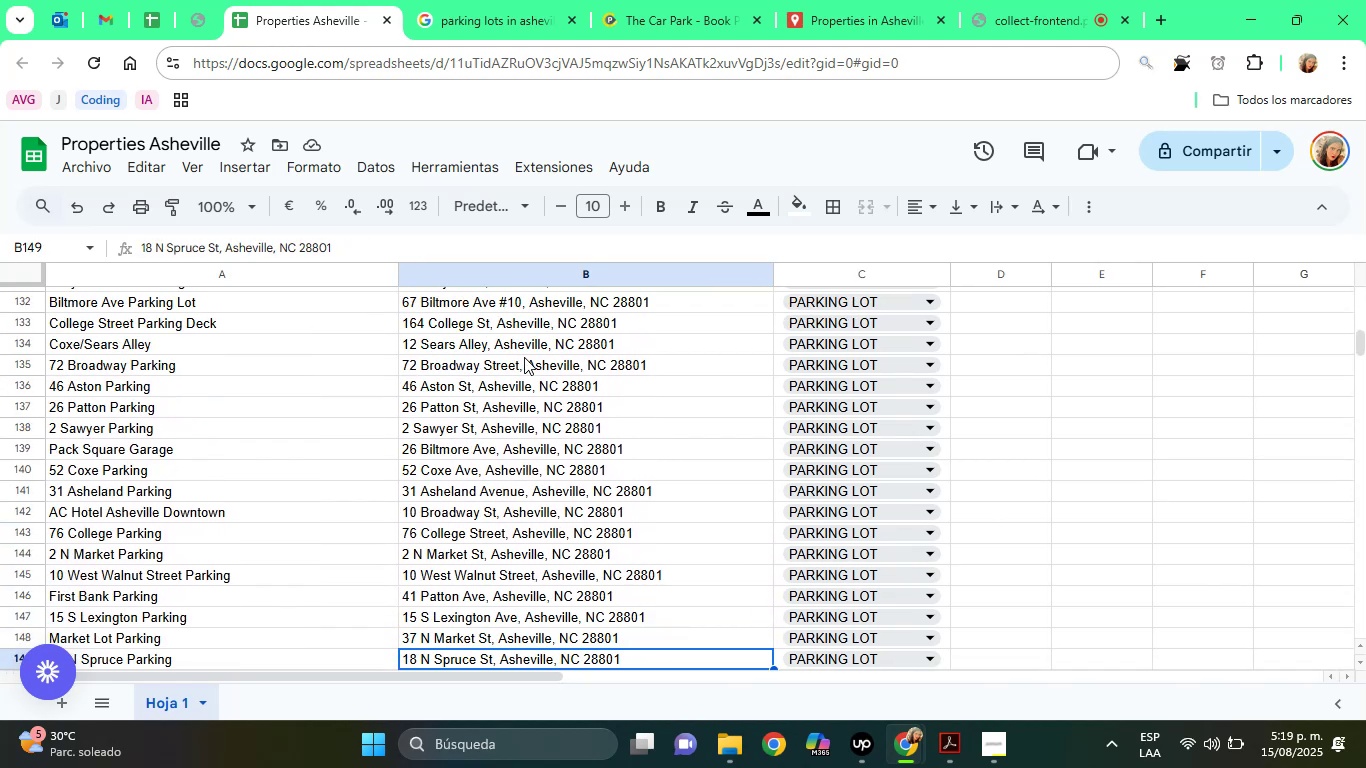 
key(ArrowDown)
 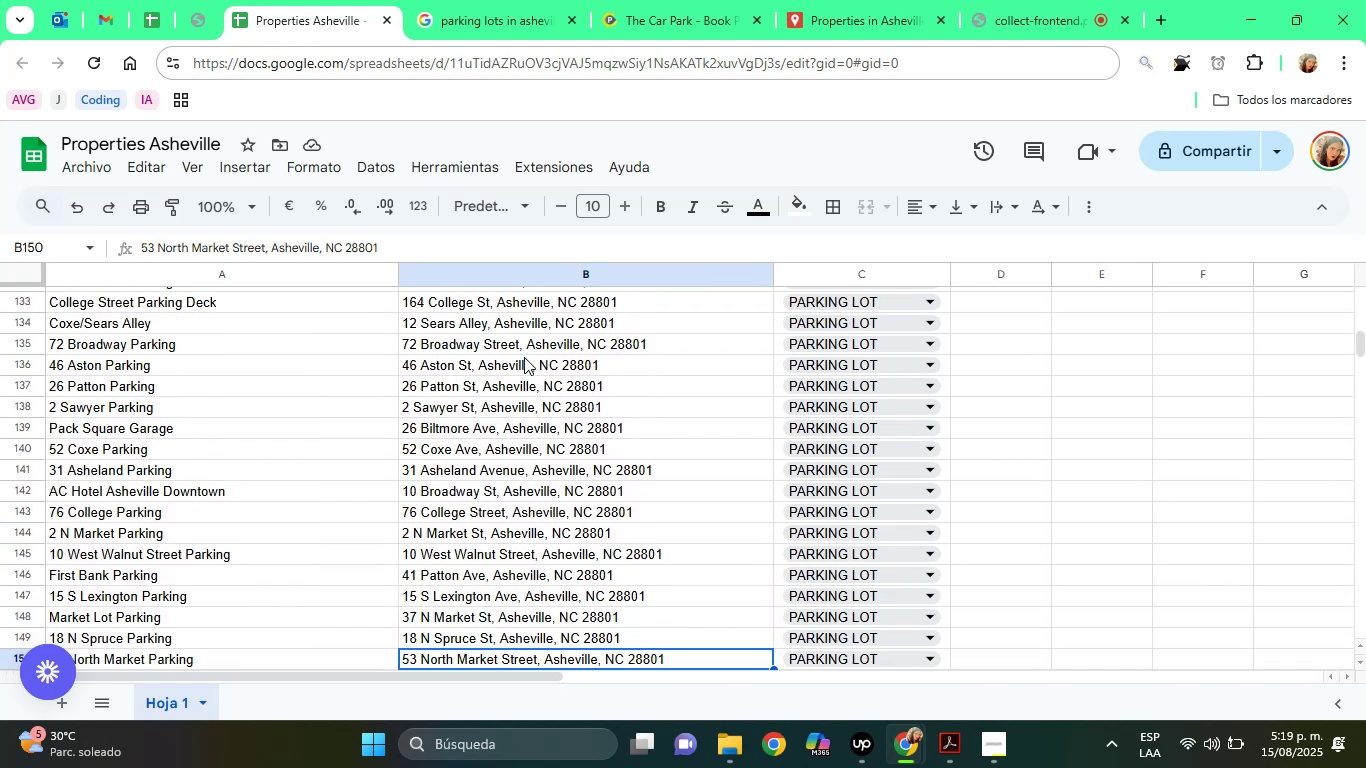 
key(ArrowDown)
 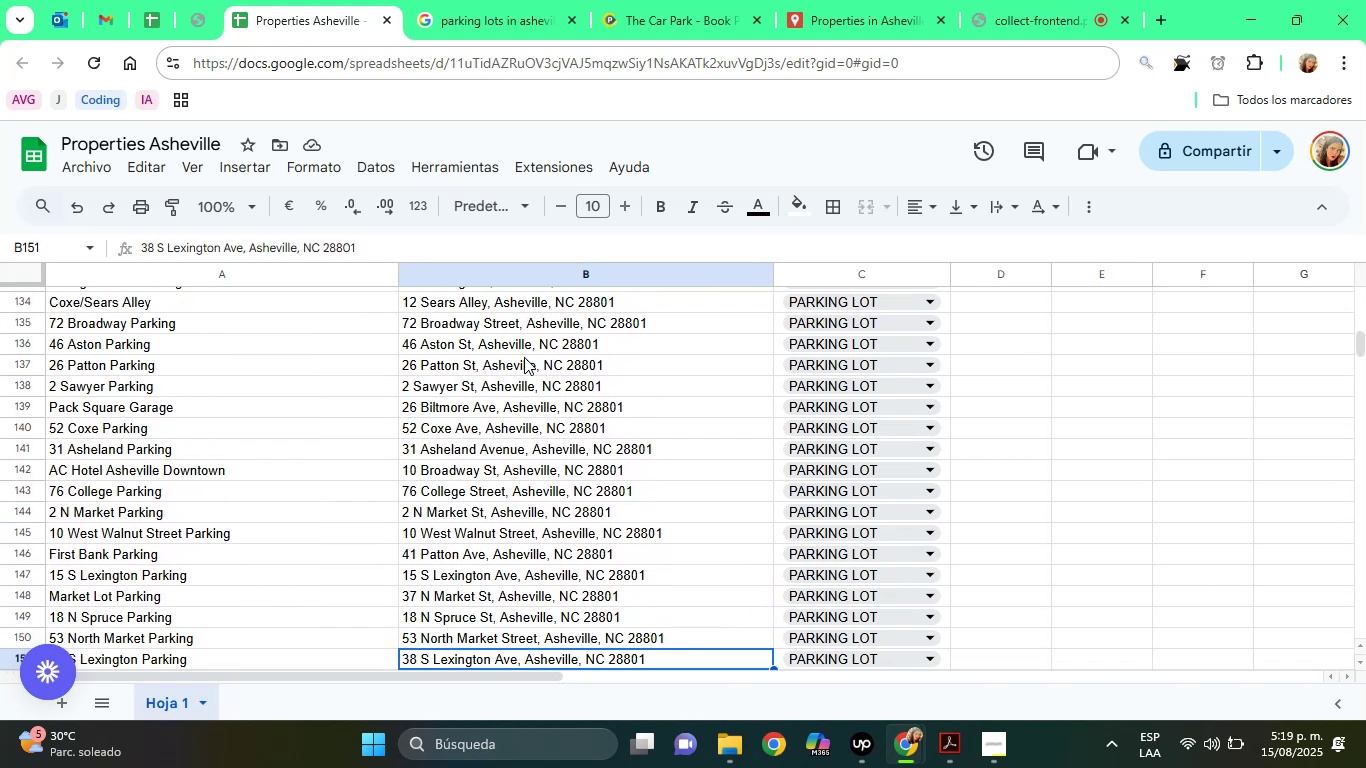 
key(ArrowDown)
 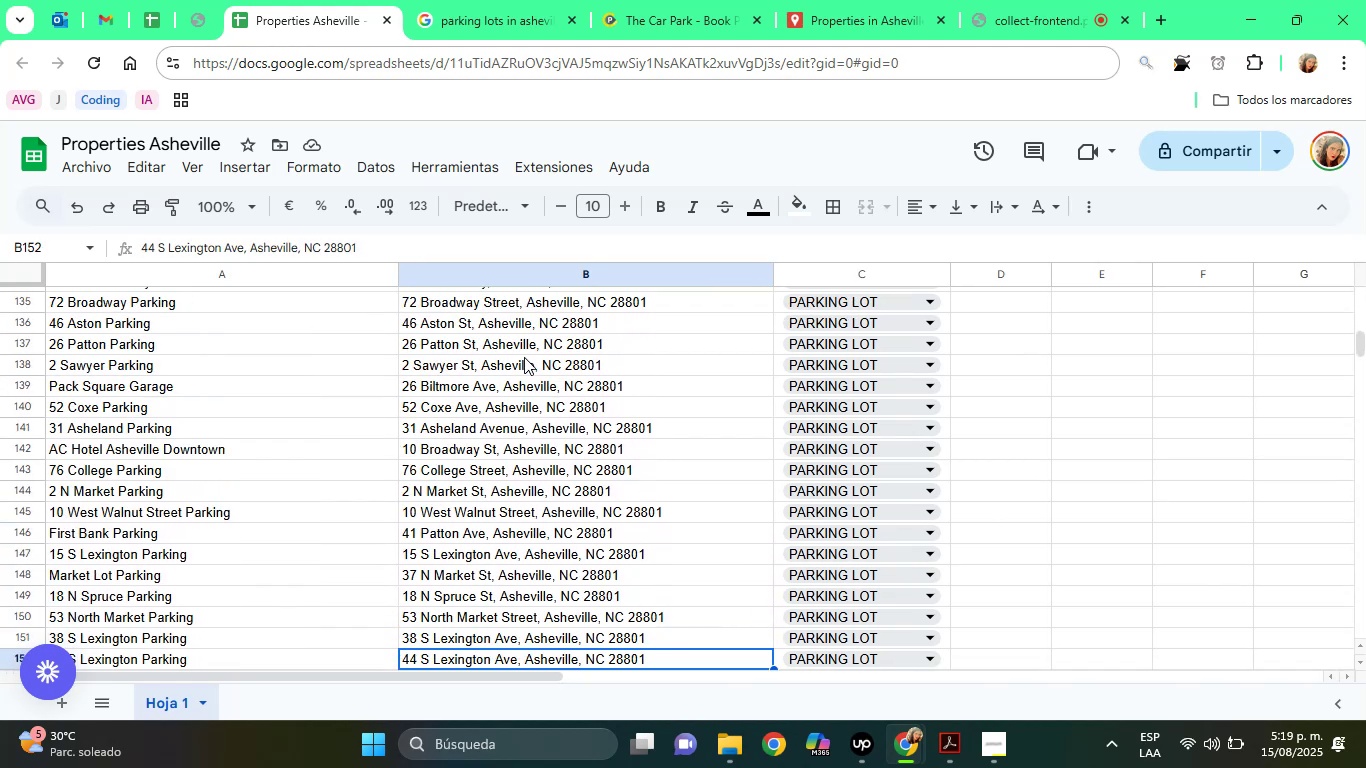 
key(ArrowDown)
 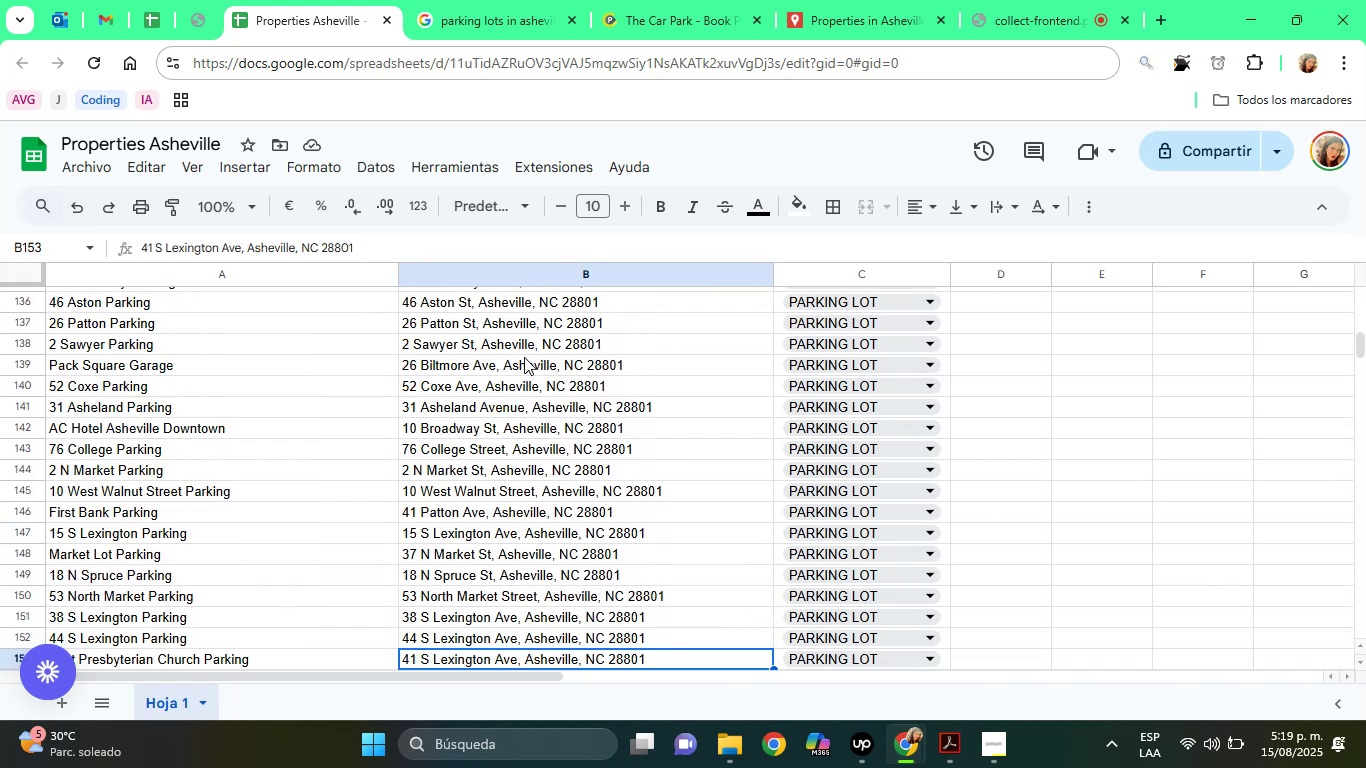 
key(ArrowDown)
 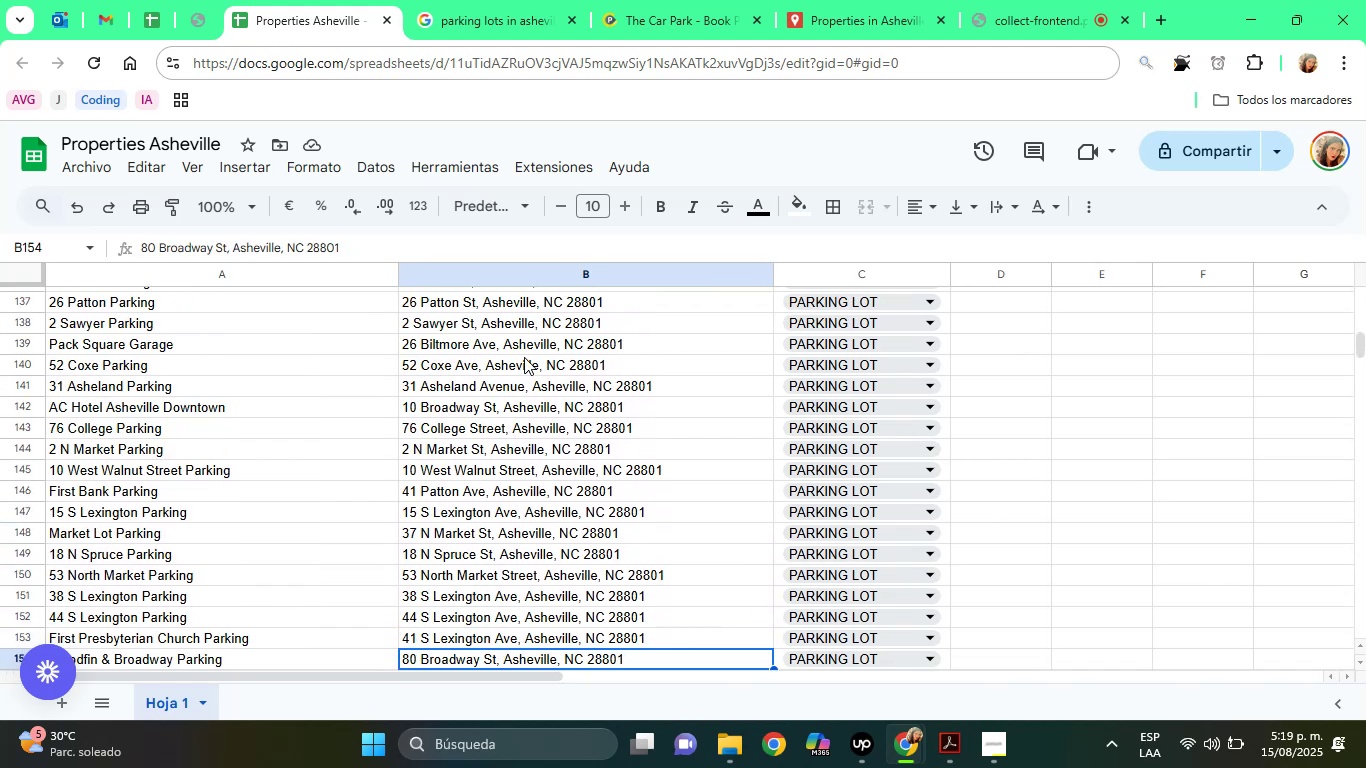 
key(ArrowDown)
 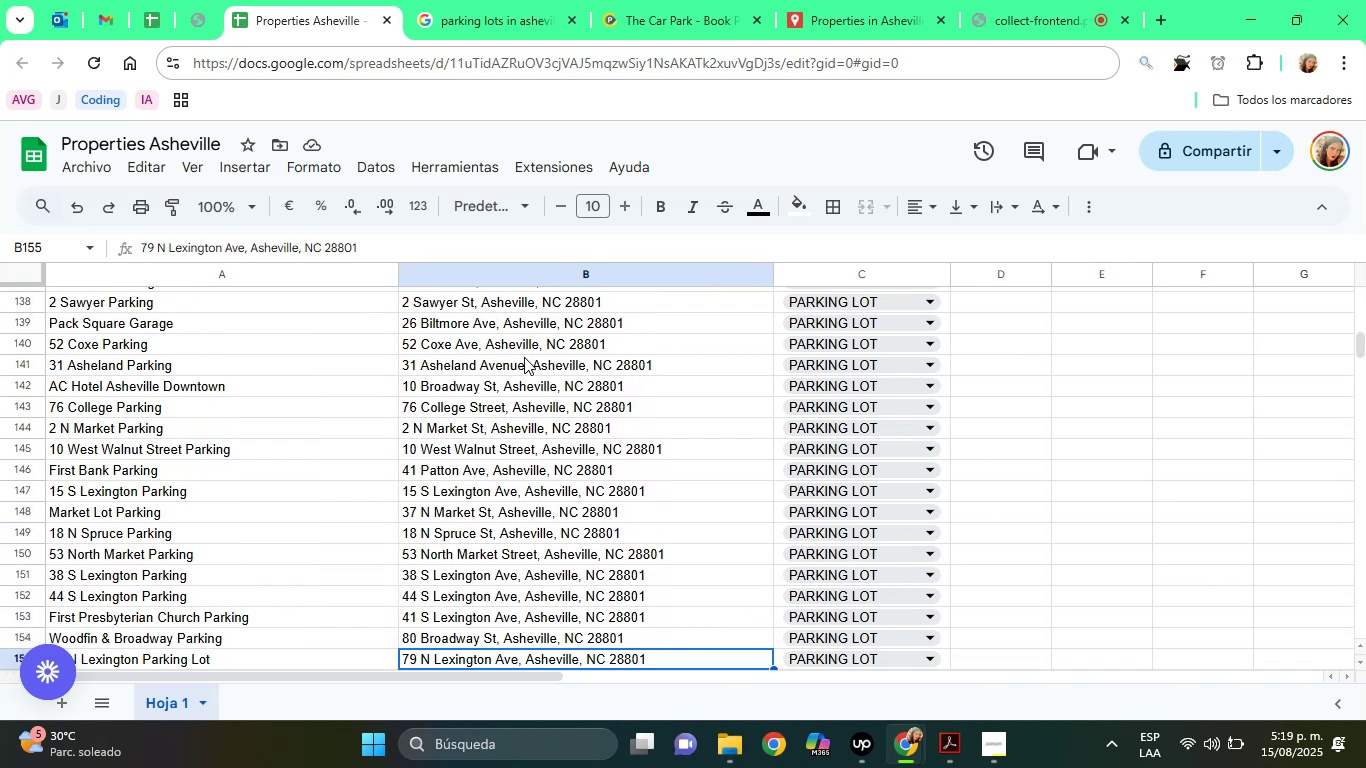 
key(ArrowDown)
 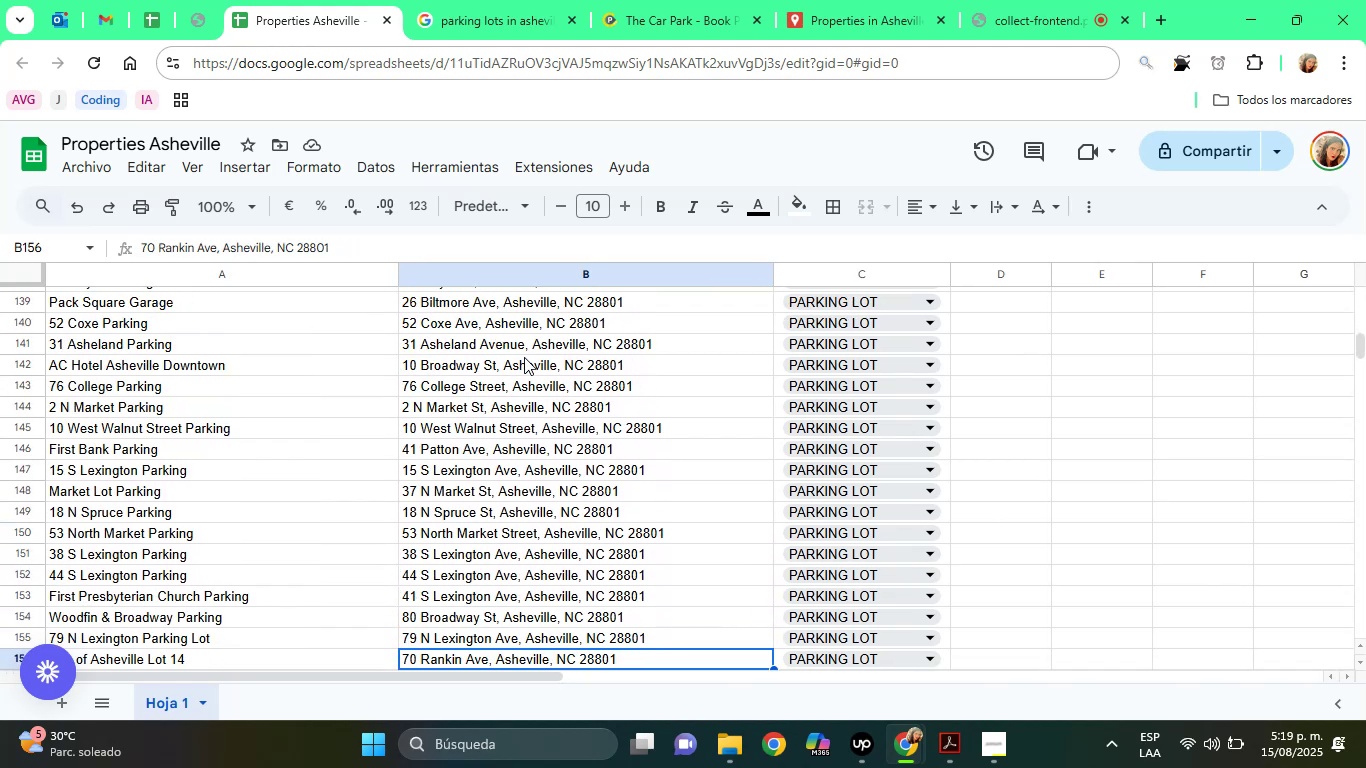 
key(ArrowDown)
 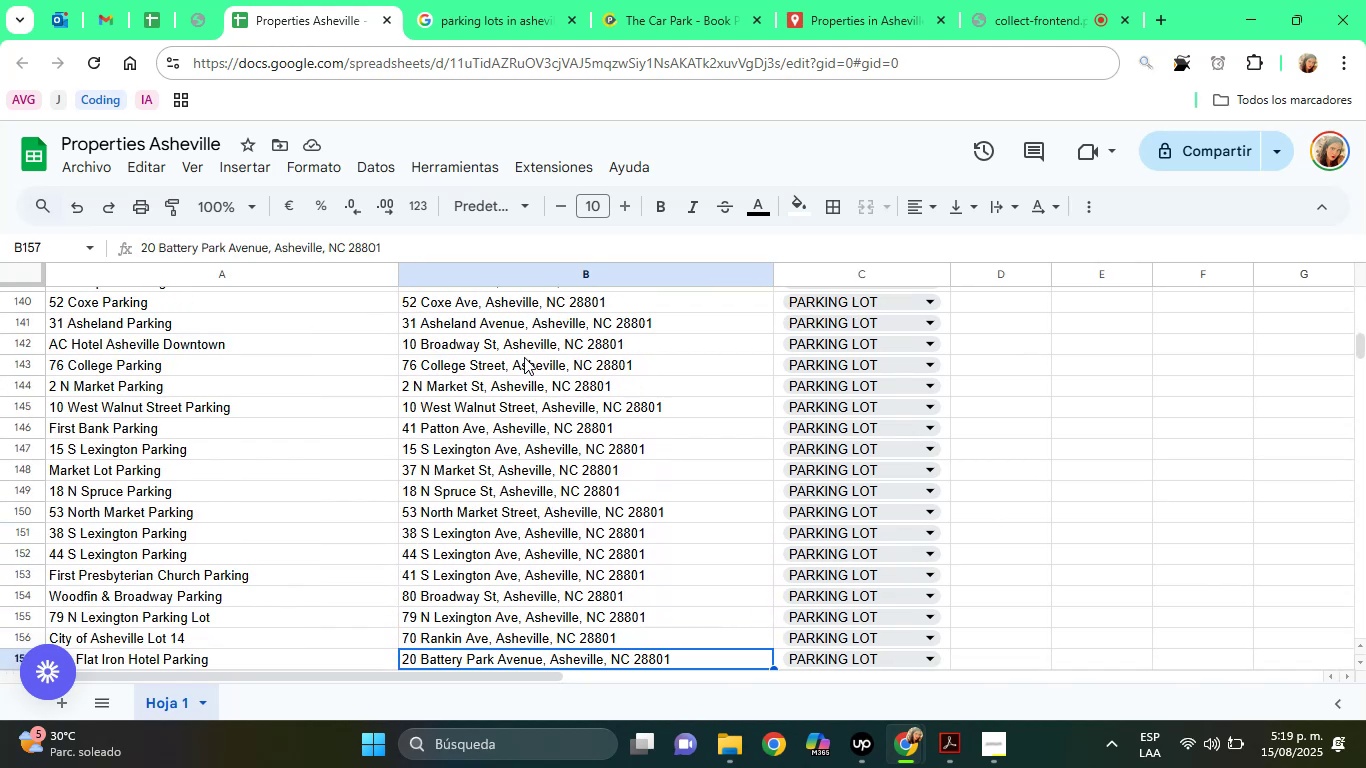 
key(ArrowDown)
 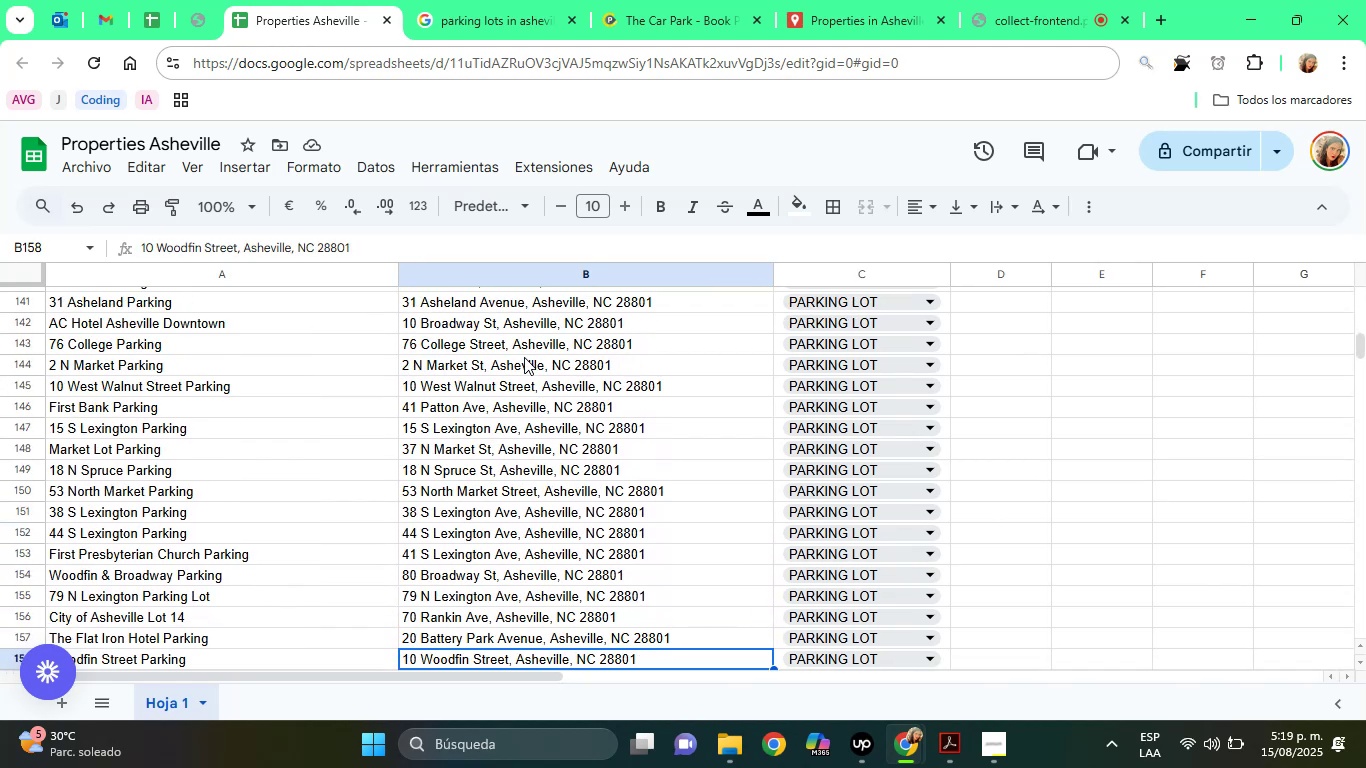 
key(ArrowDown)
 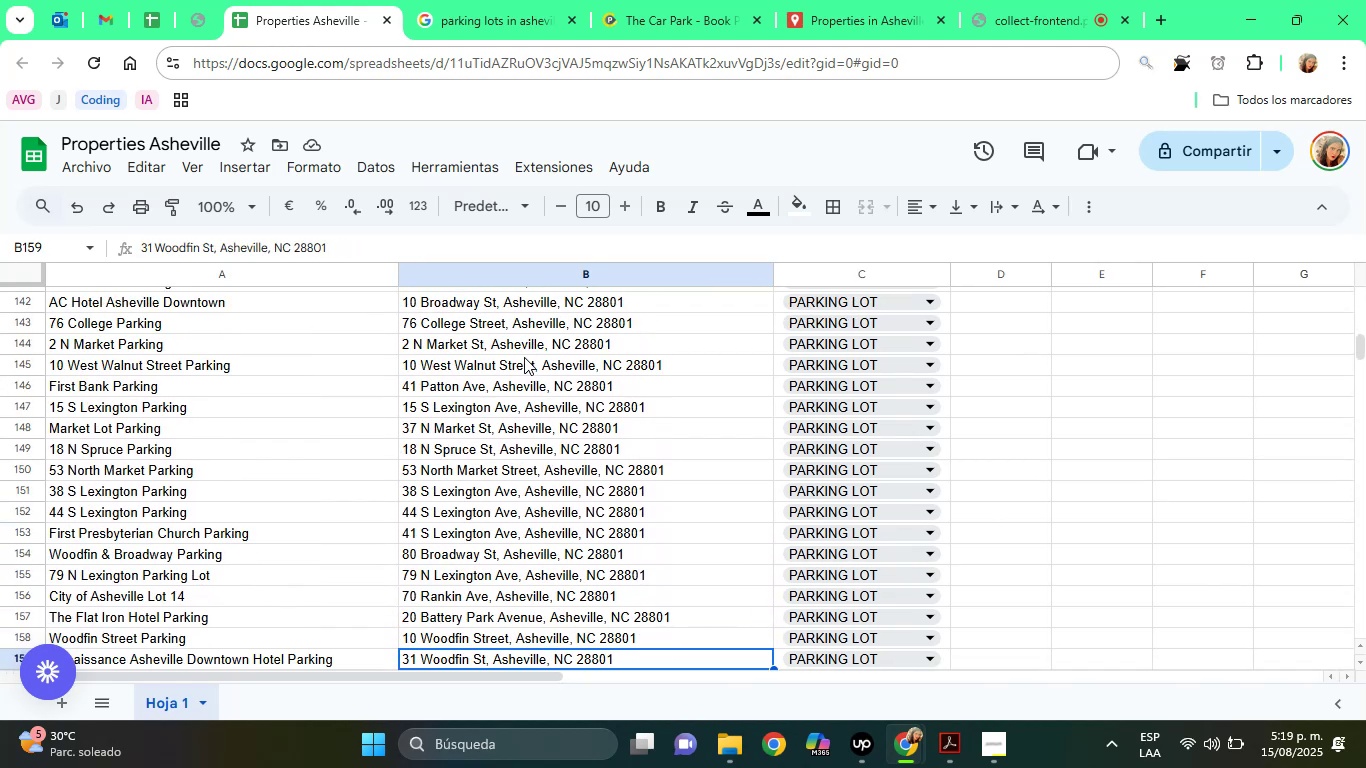 
key(ArrowDown)
 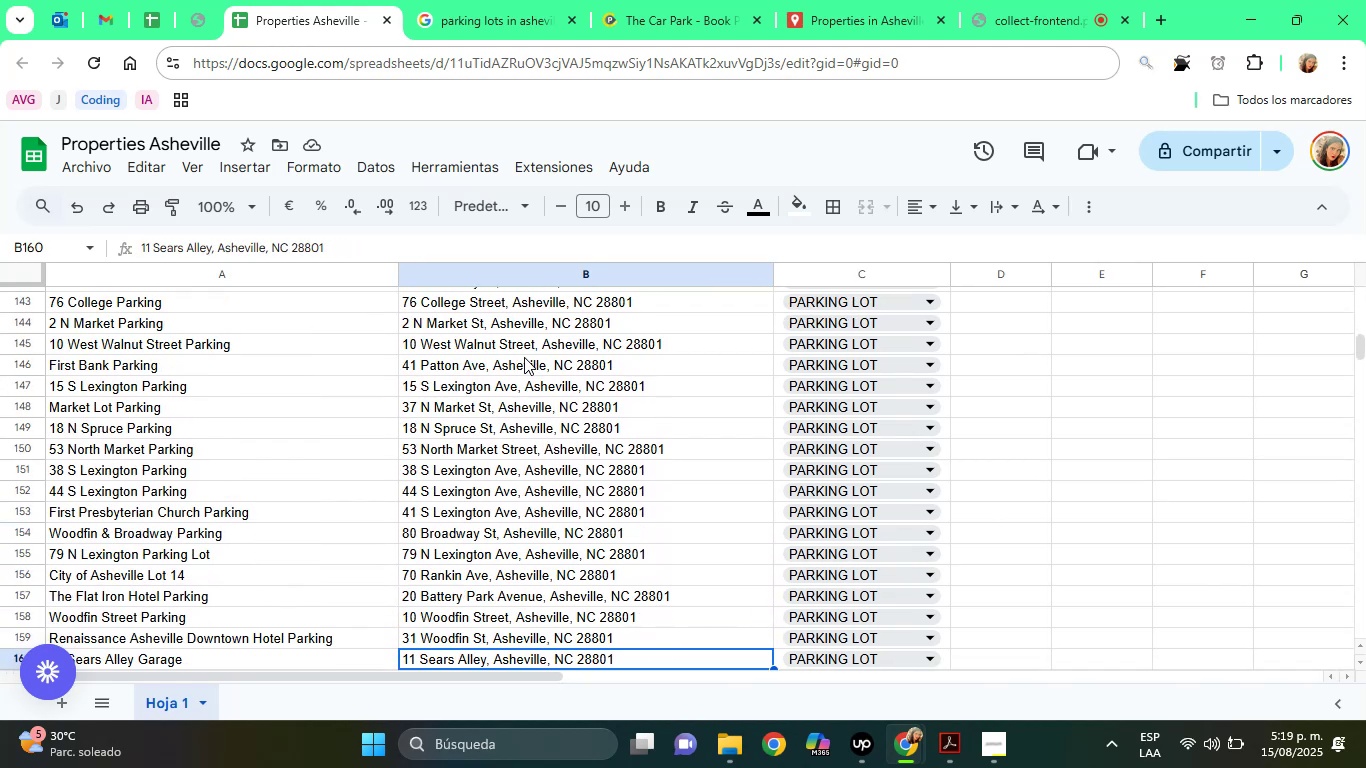 
key(ArrowDown)
 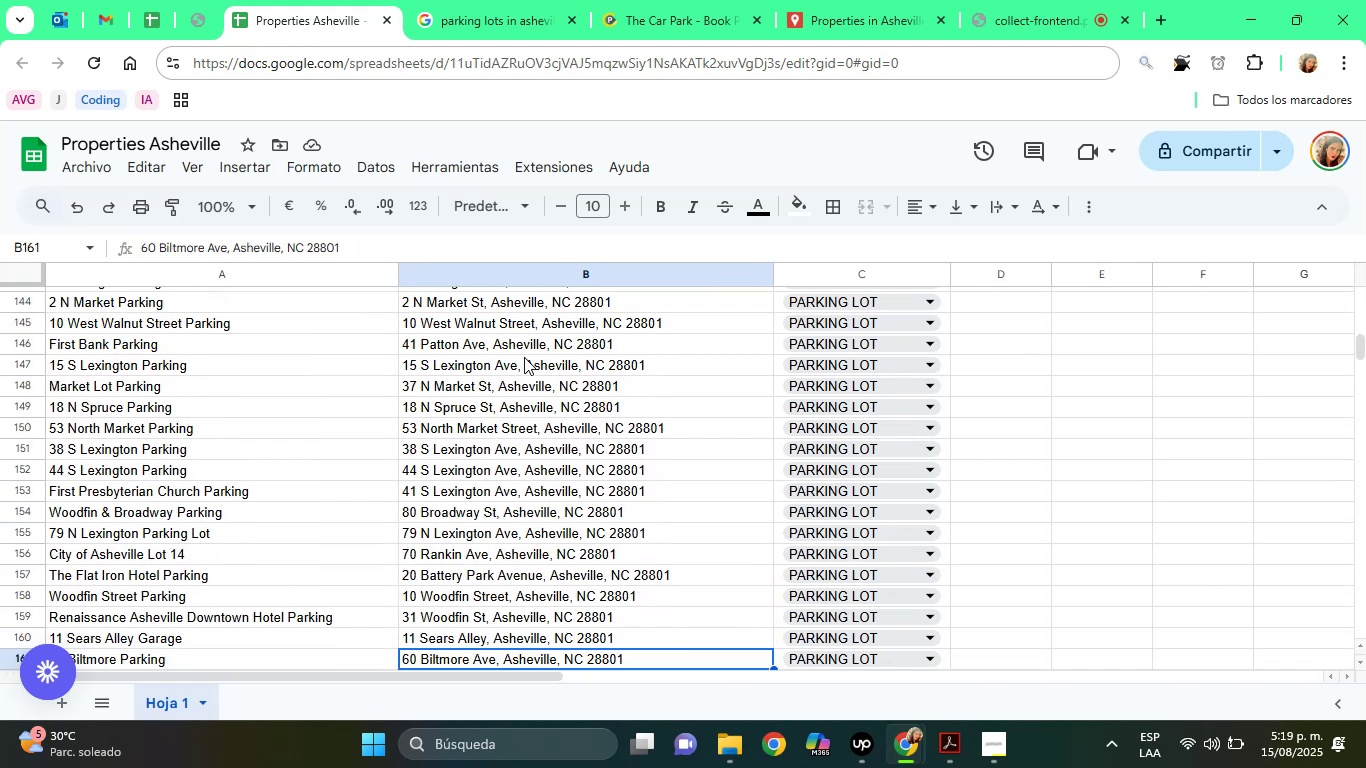 
key(ArrowDown)
 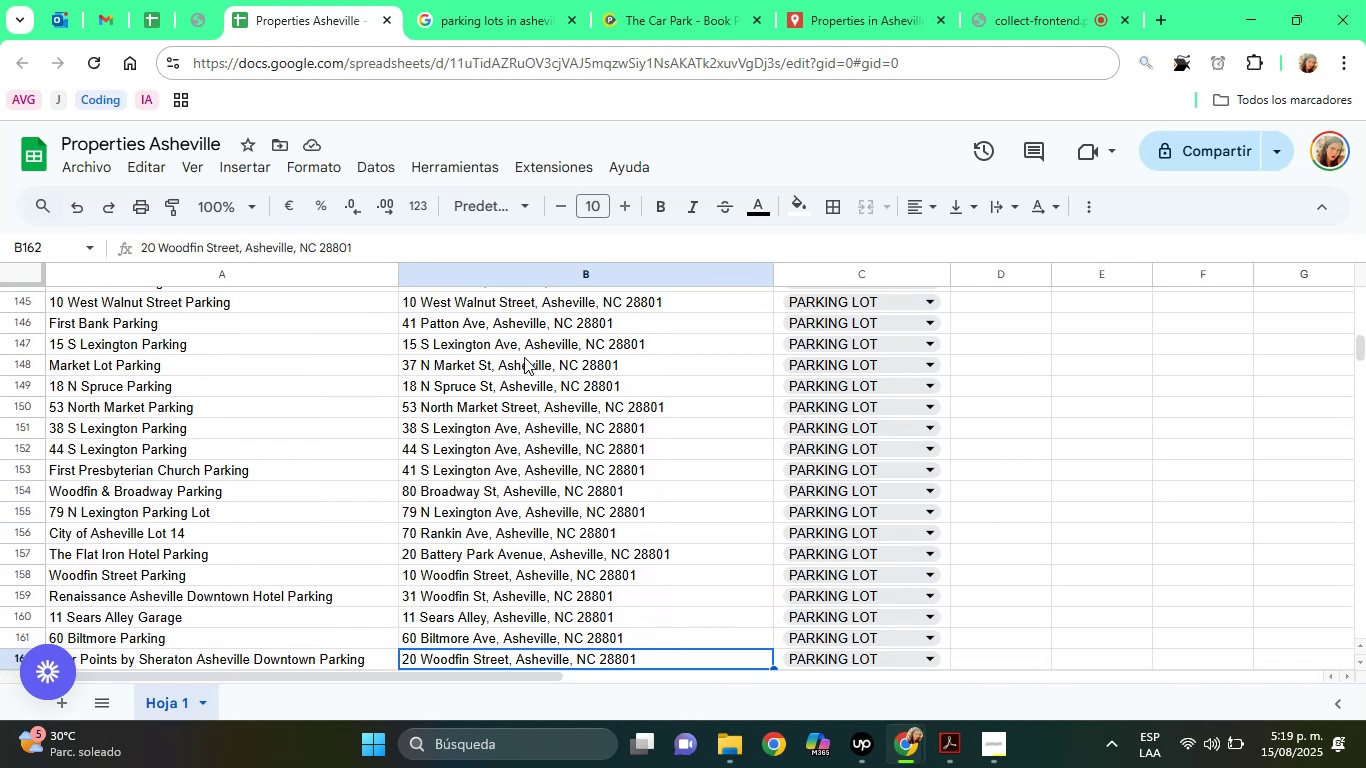 
key(ArrowDown)
 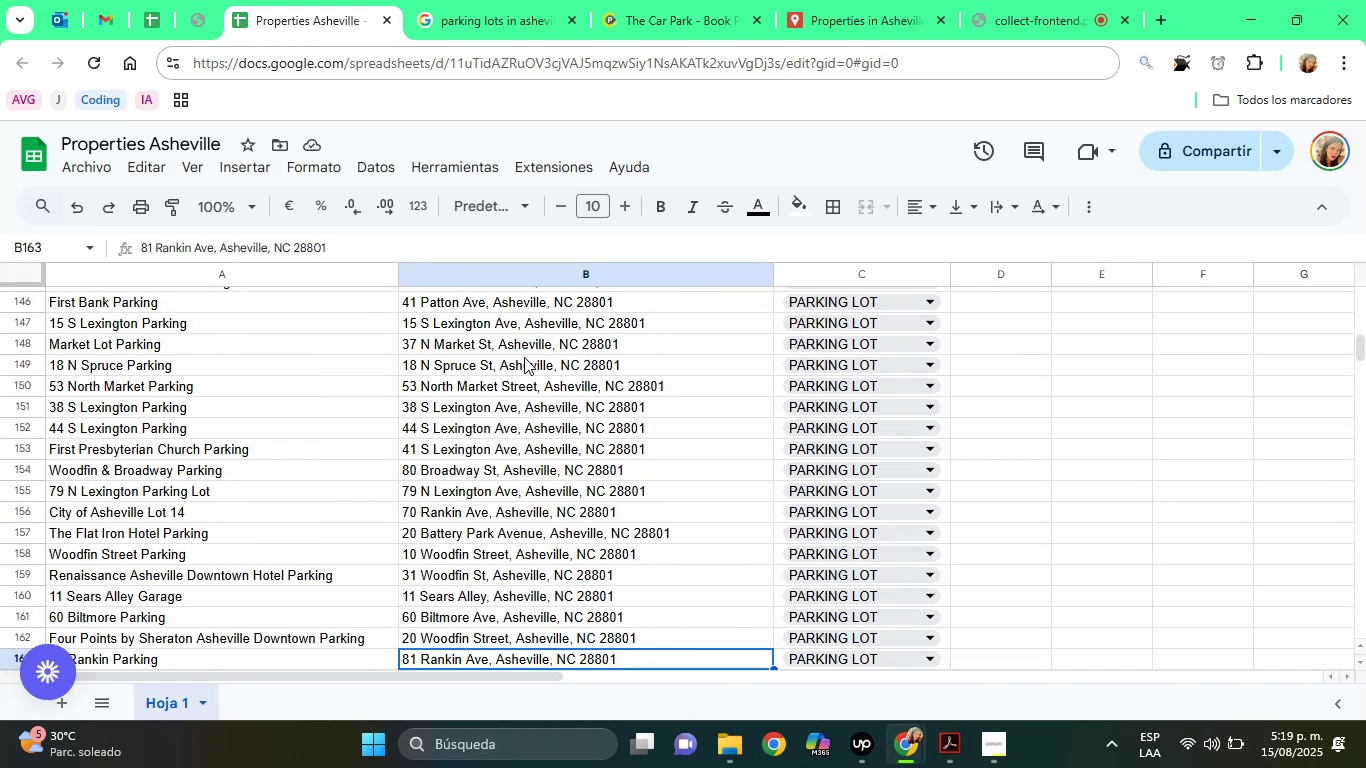 
key(ArrowDown)
 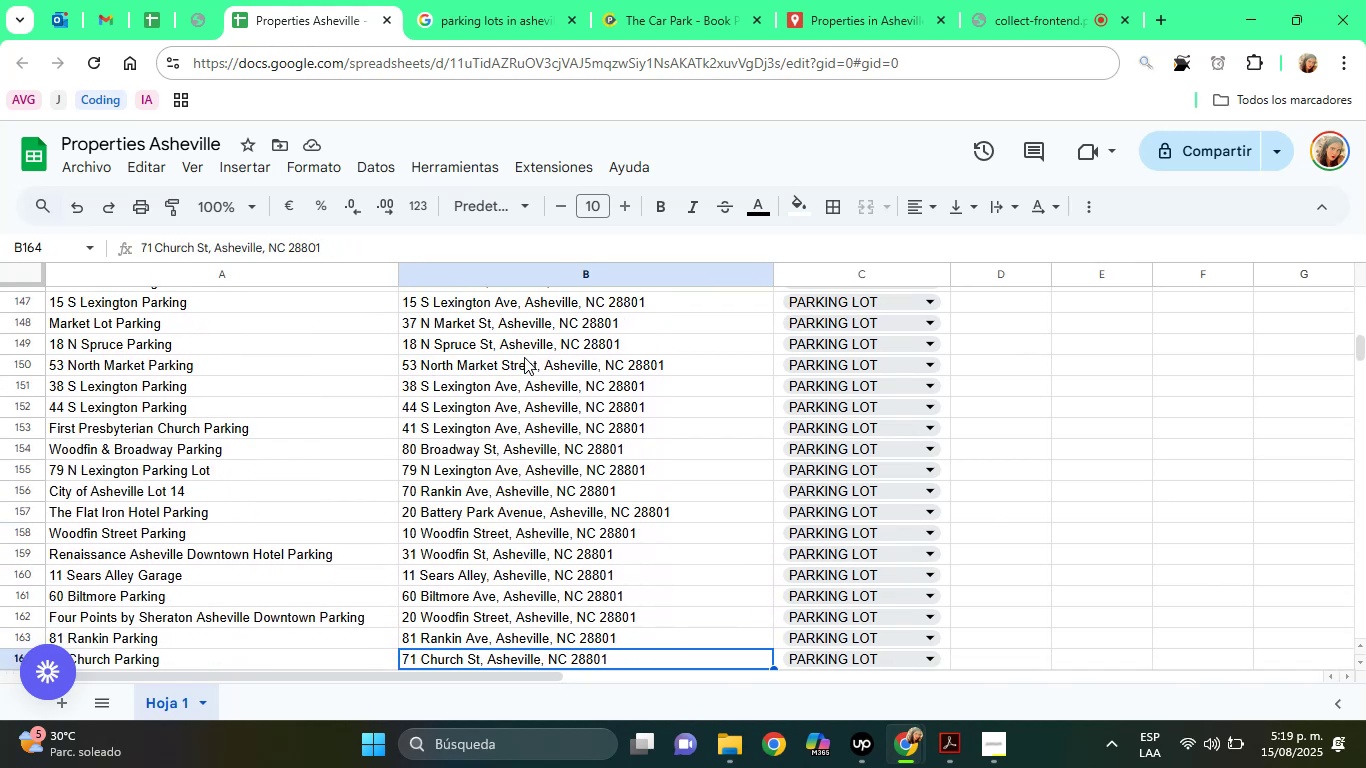 
key(ArrowDown)
 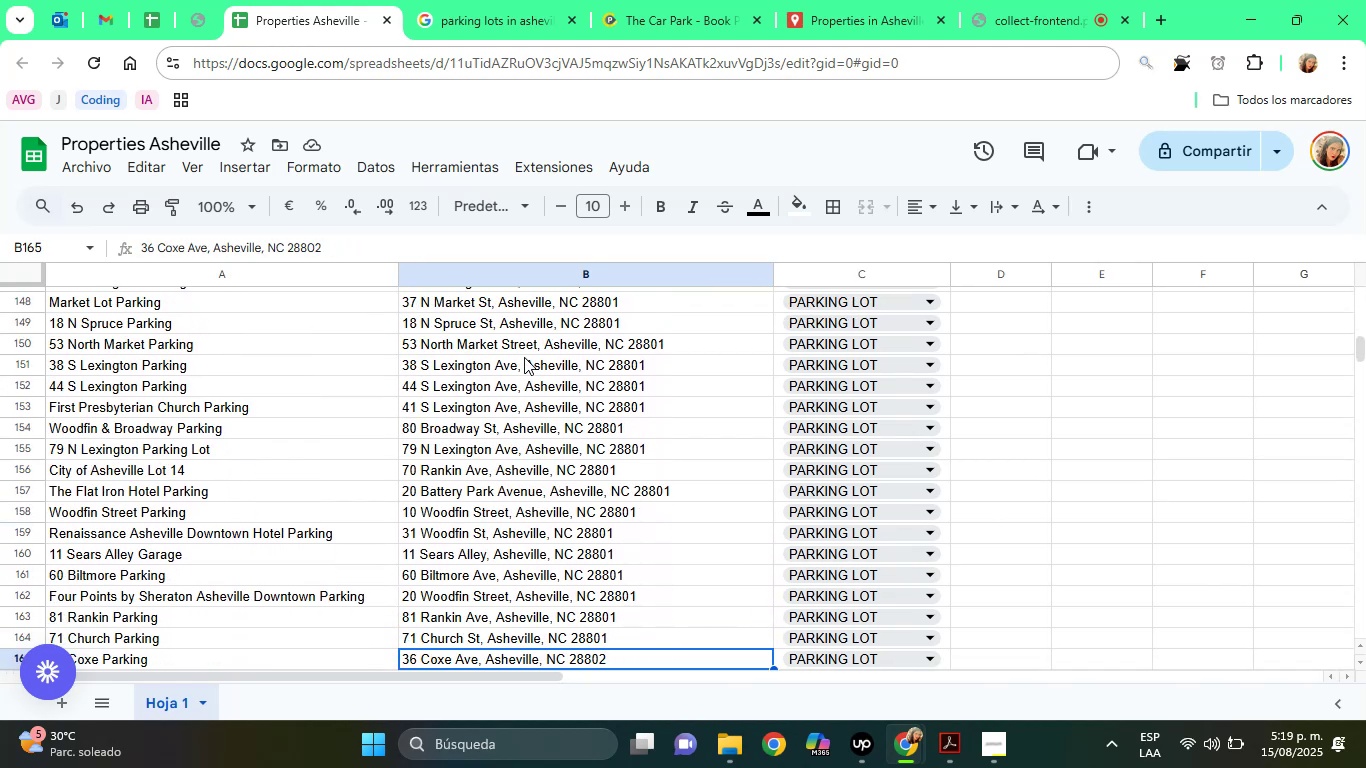 
key(ArrowDown)
 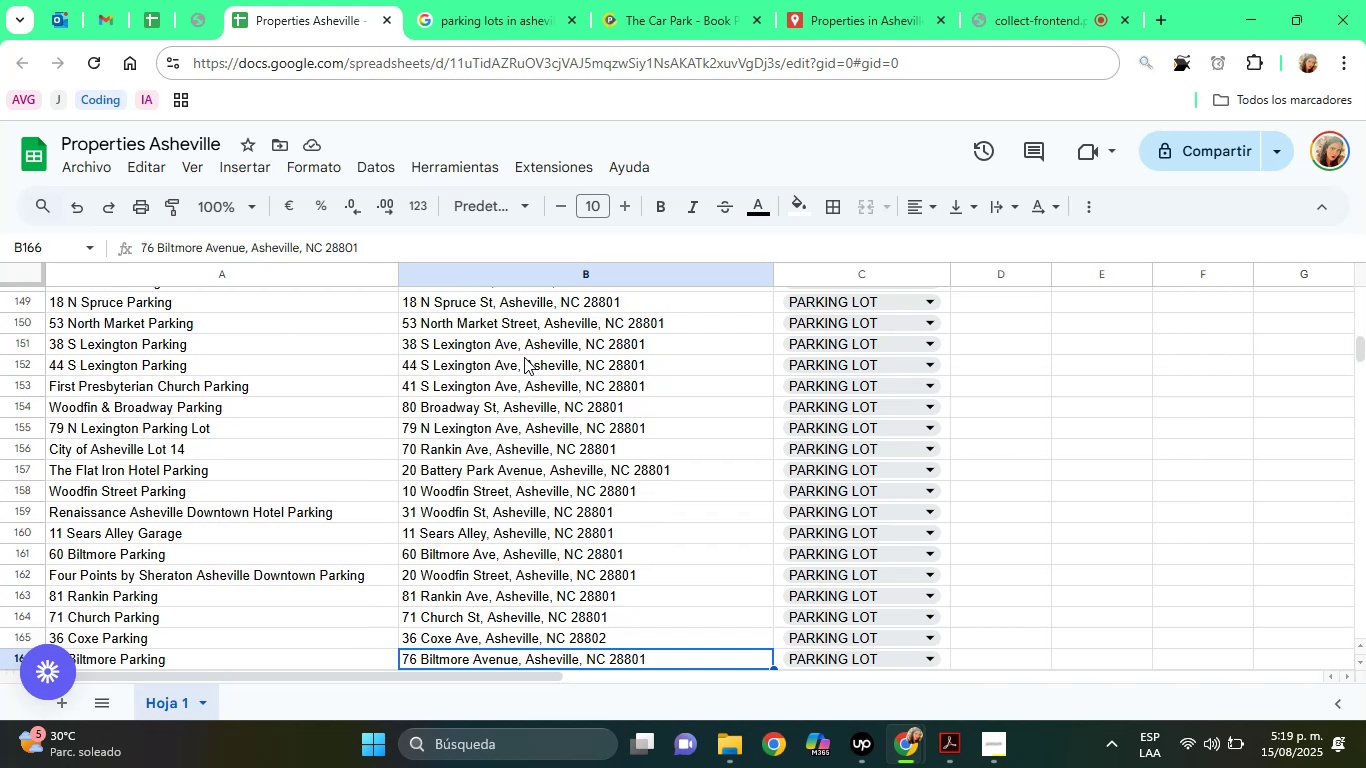 
key(ArrowDown)
 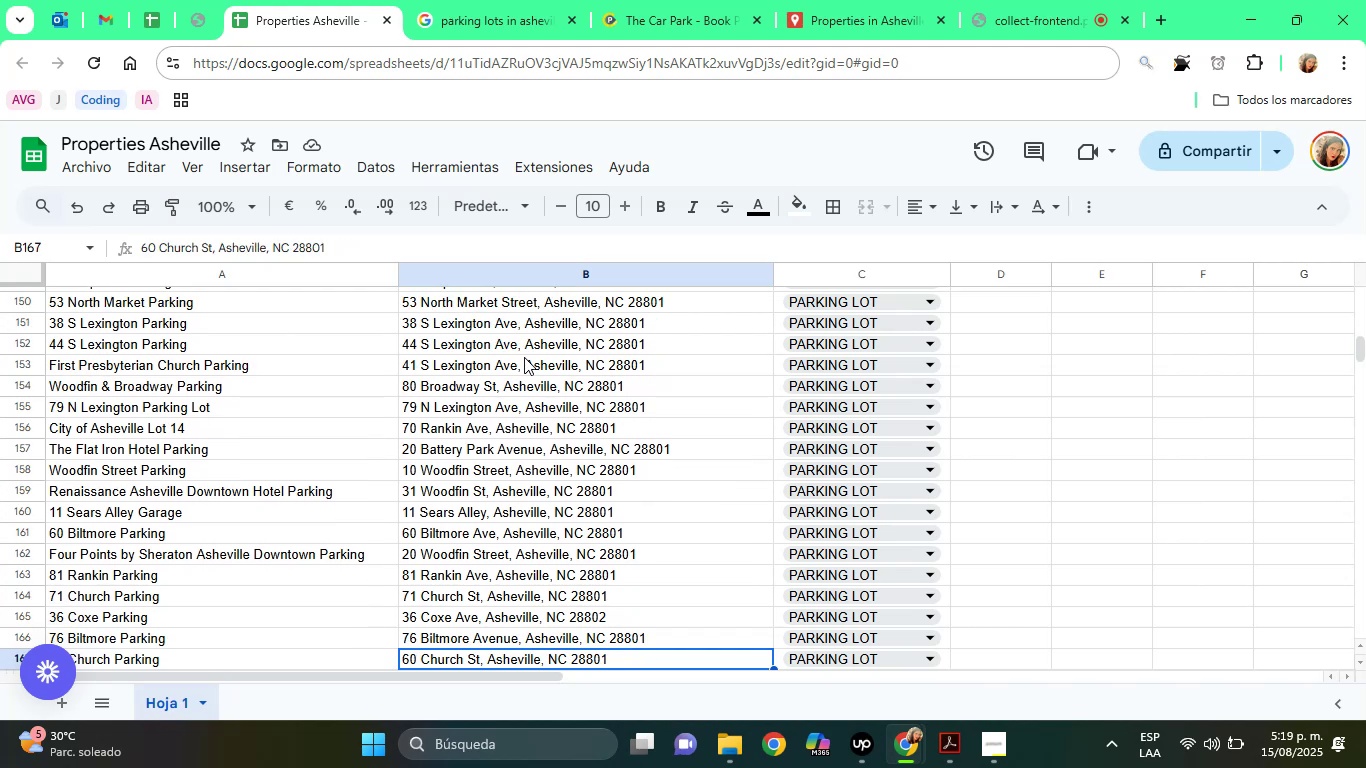 
key(ArrowDown)
 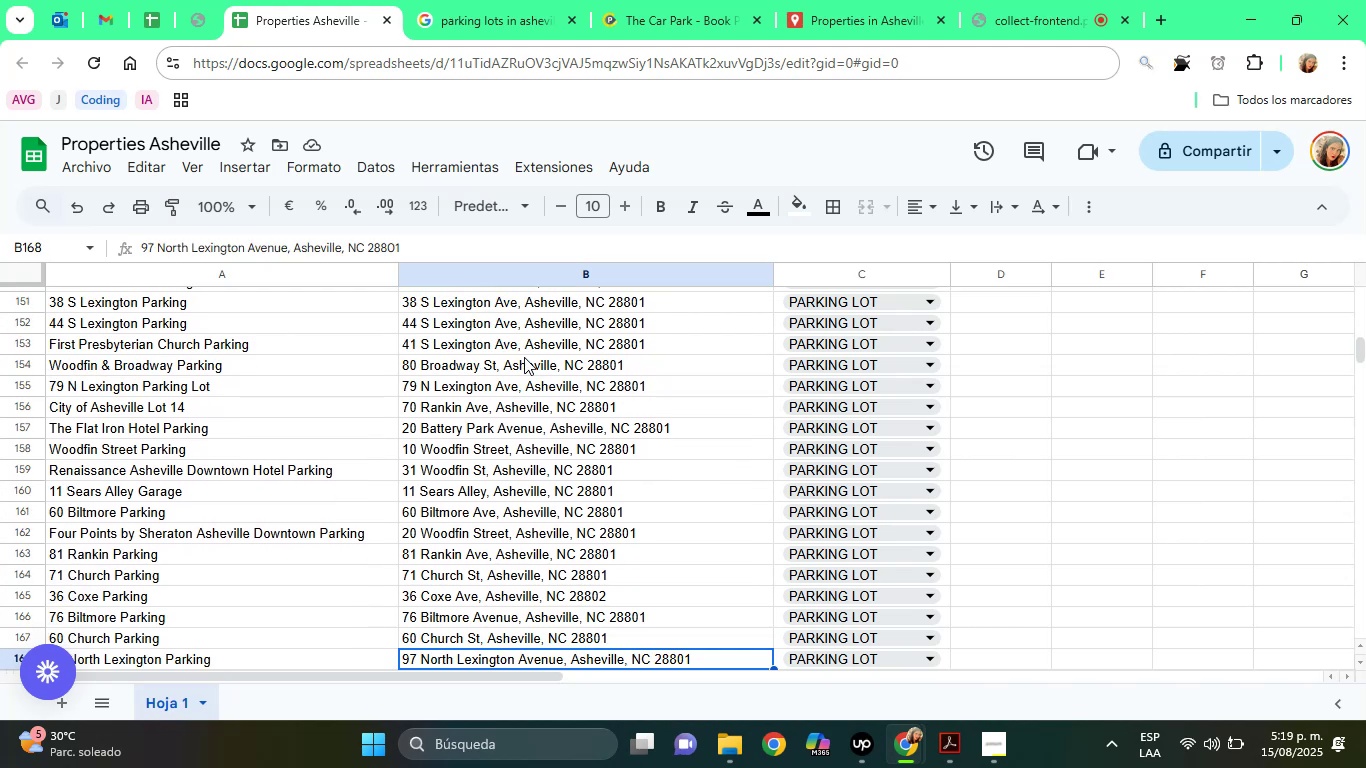 
key(ArrowDown)
 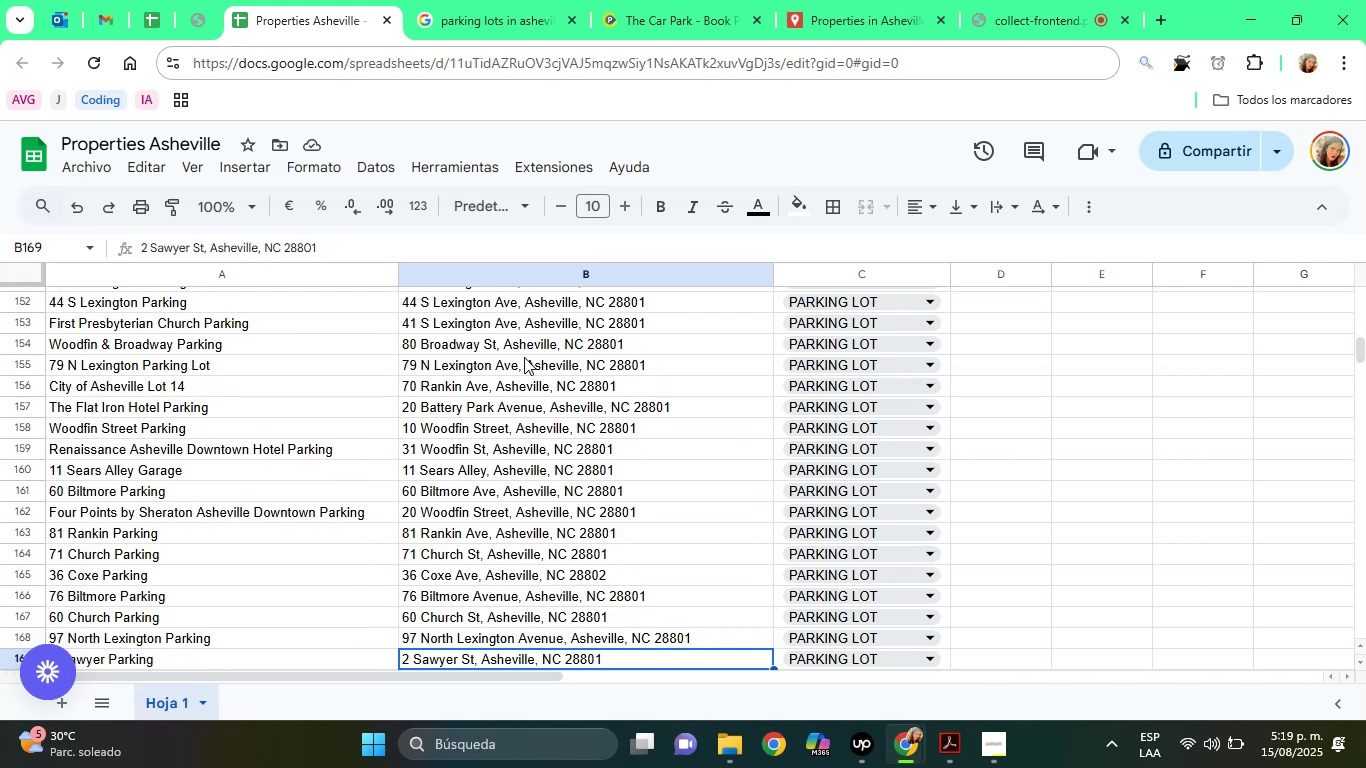 
key(ArrowDown)
 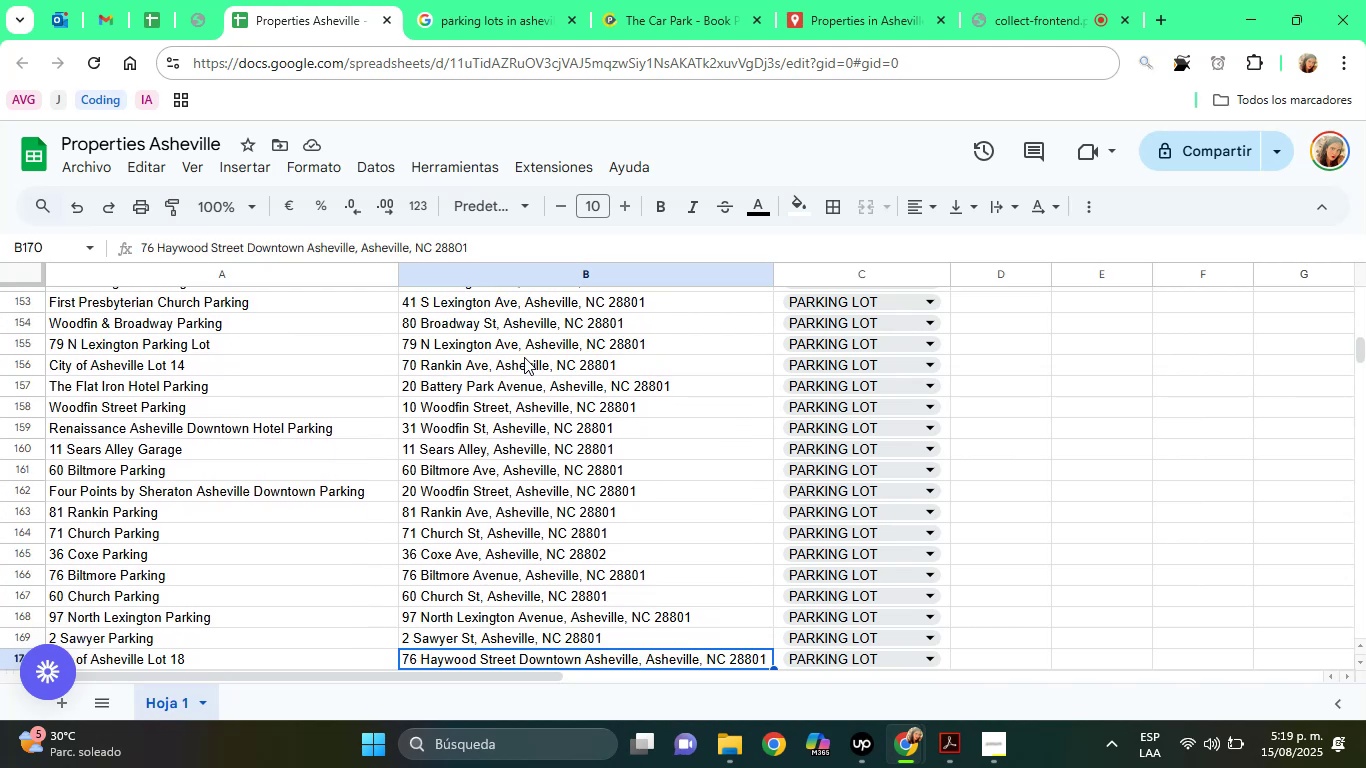 
key(ArrowDown)
 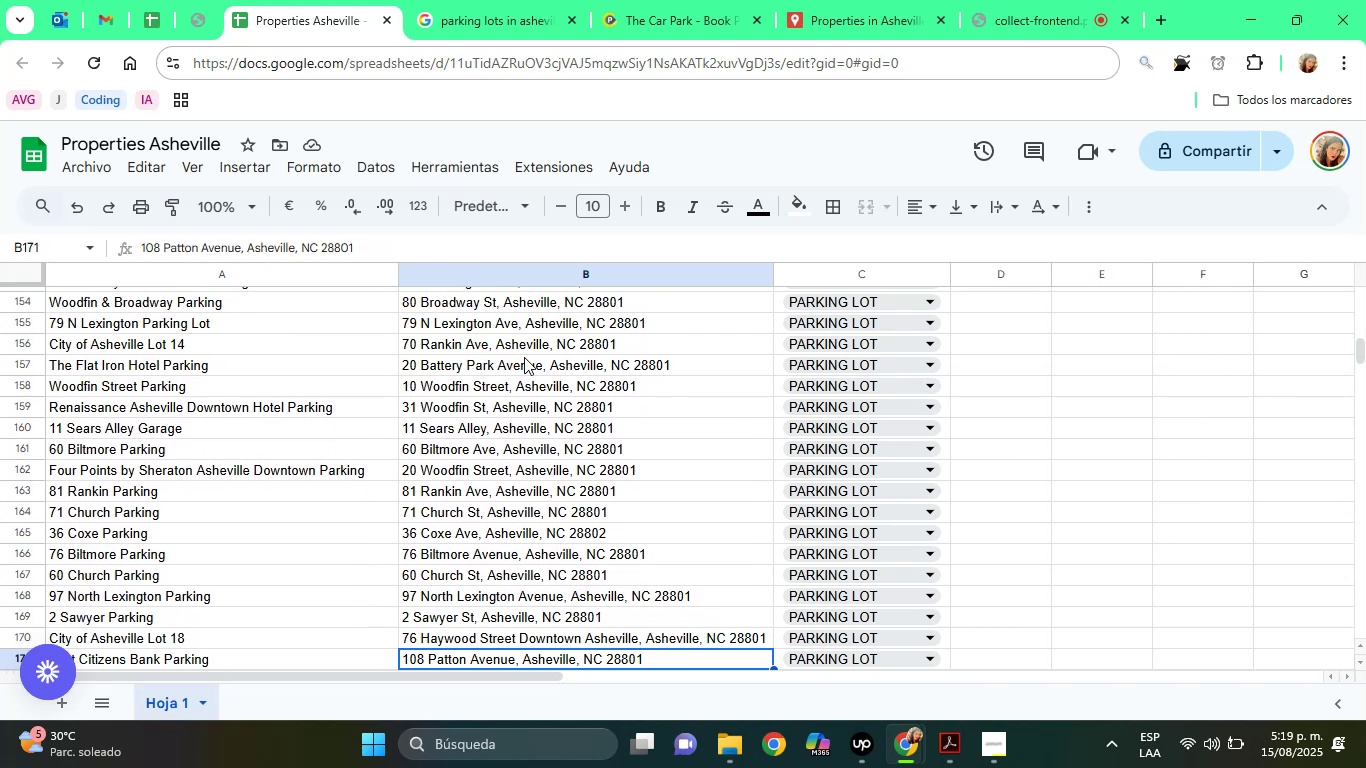 
key(ArrowDown)
 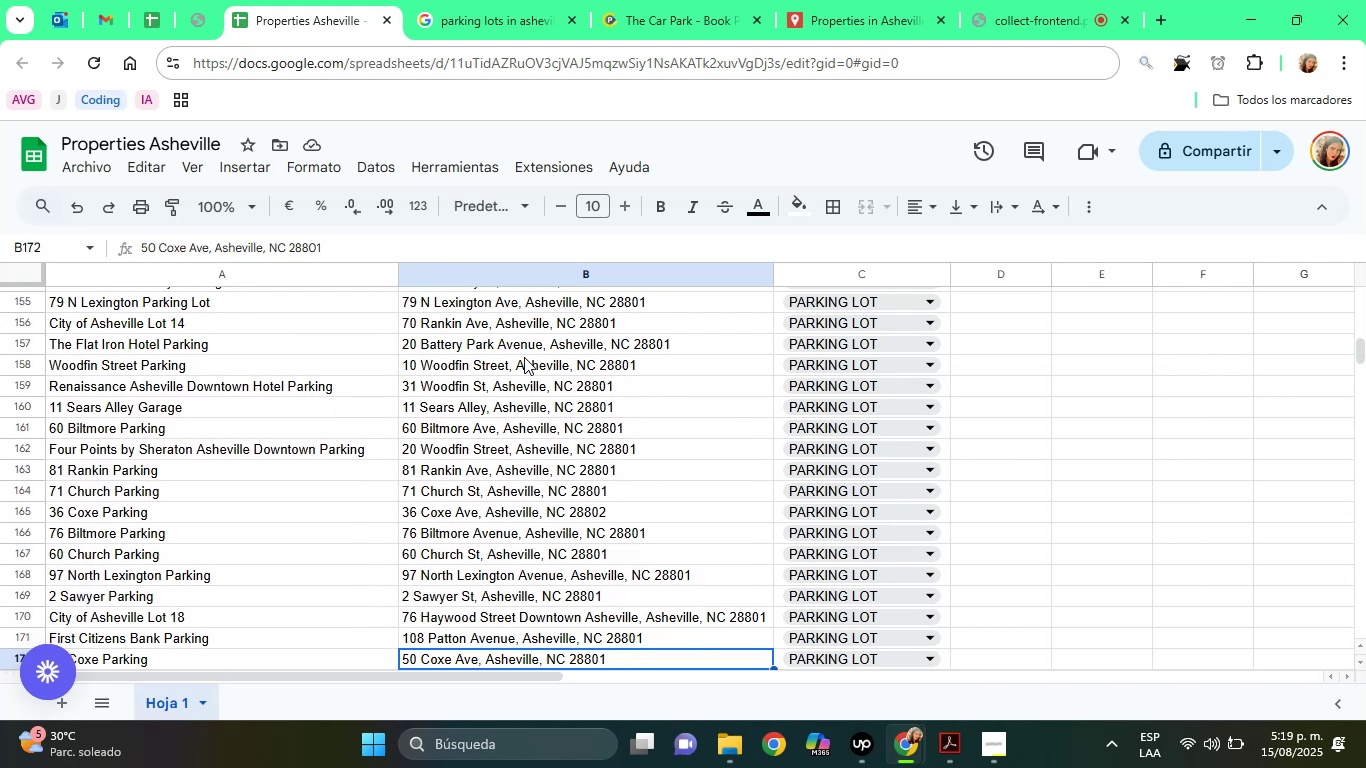 
key(ArrowDown)
 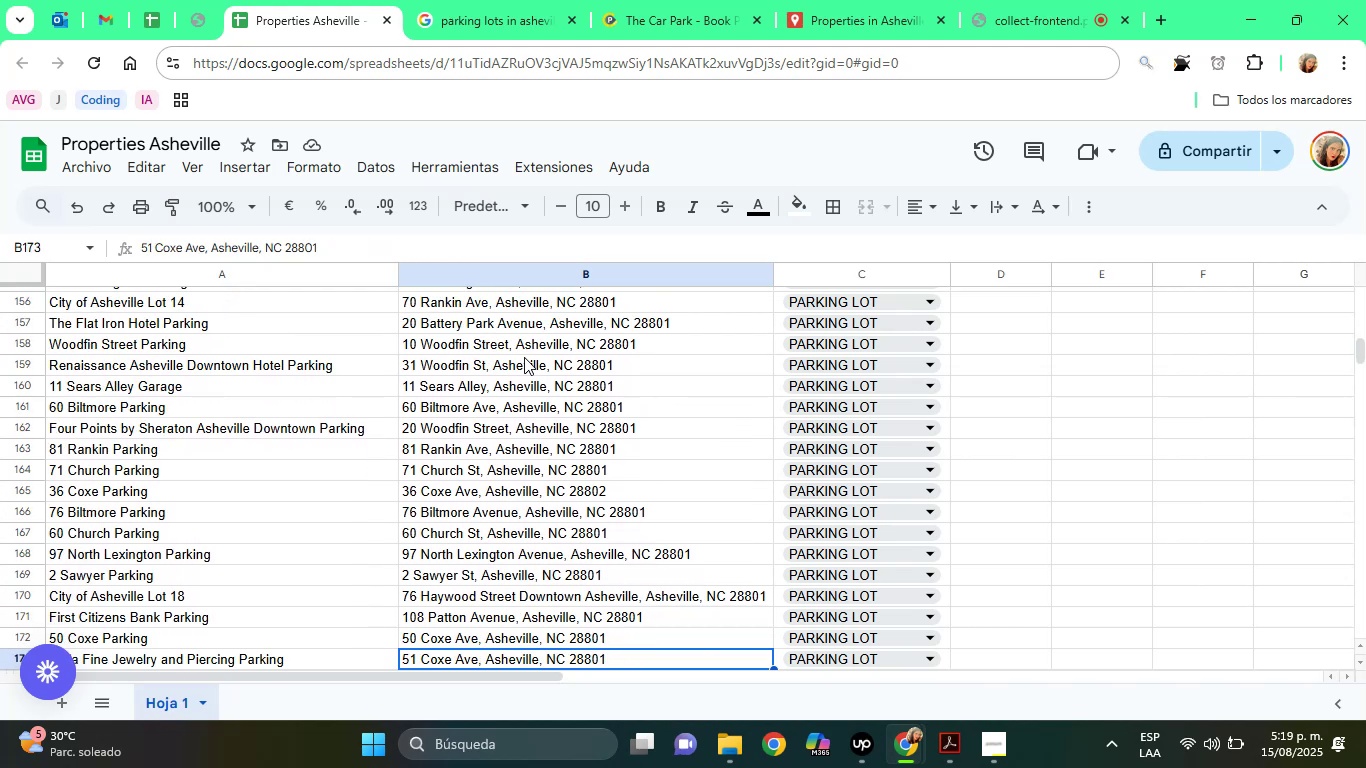 
key(ArrowDown)
 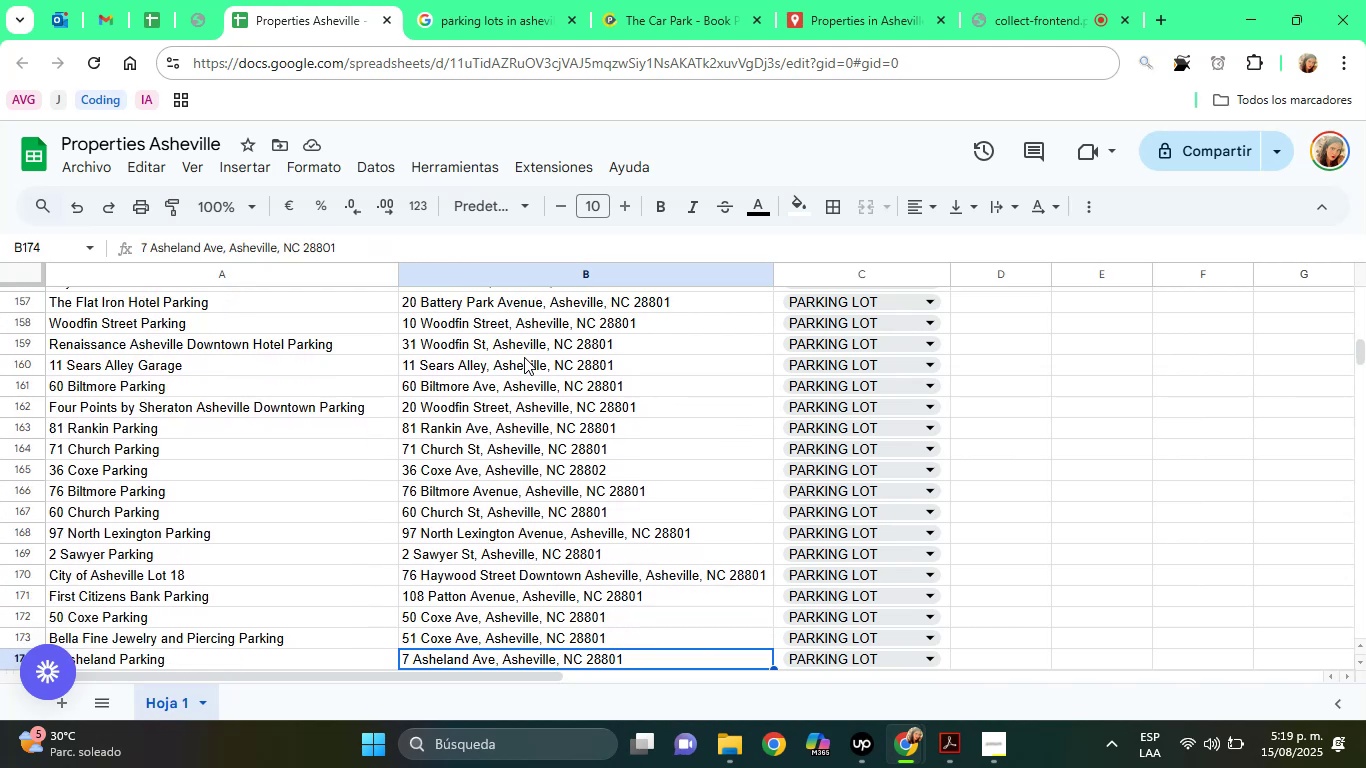 
key(ArrowDown)
 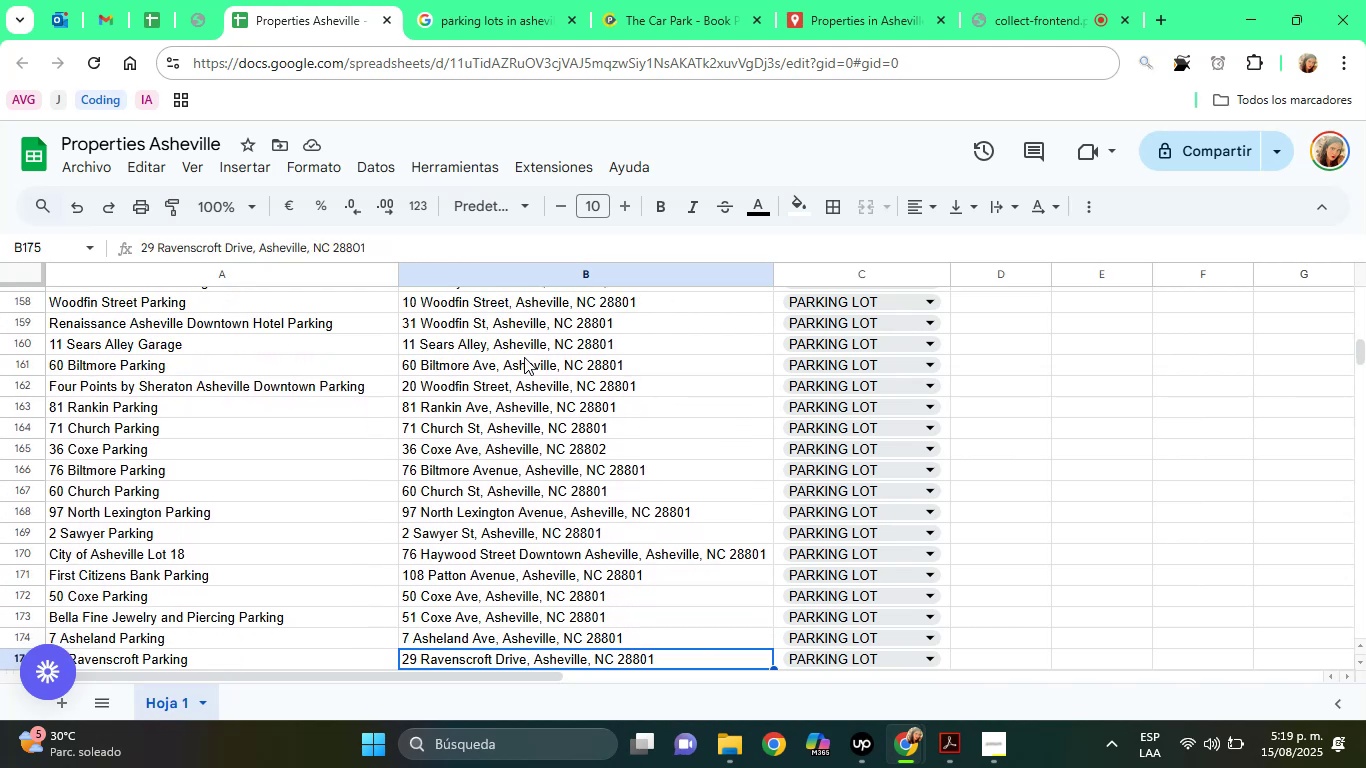 
key(ArrowDown)
 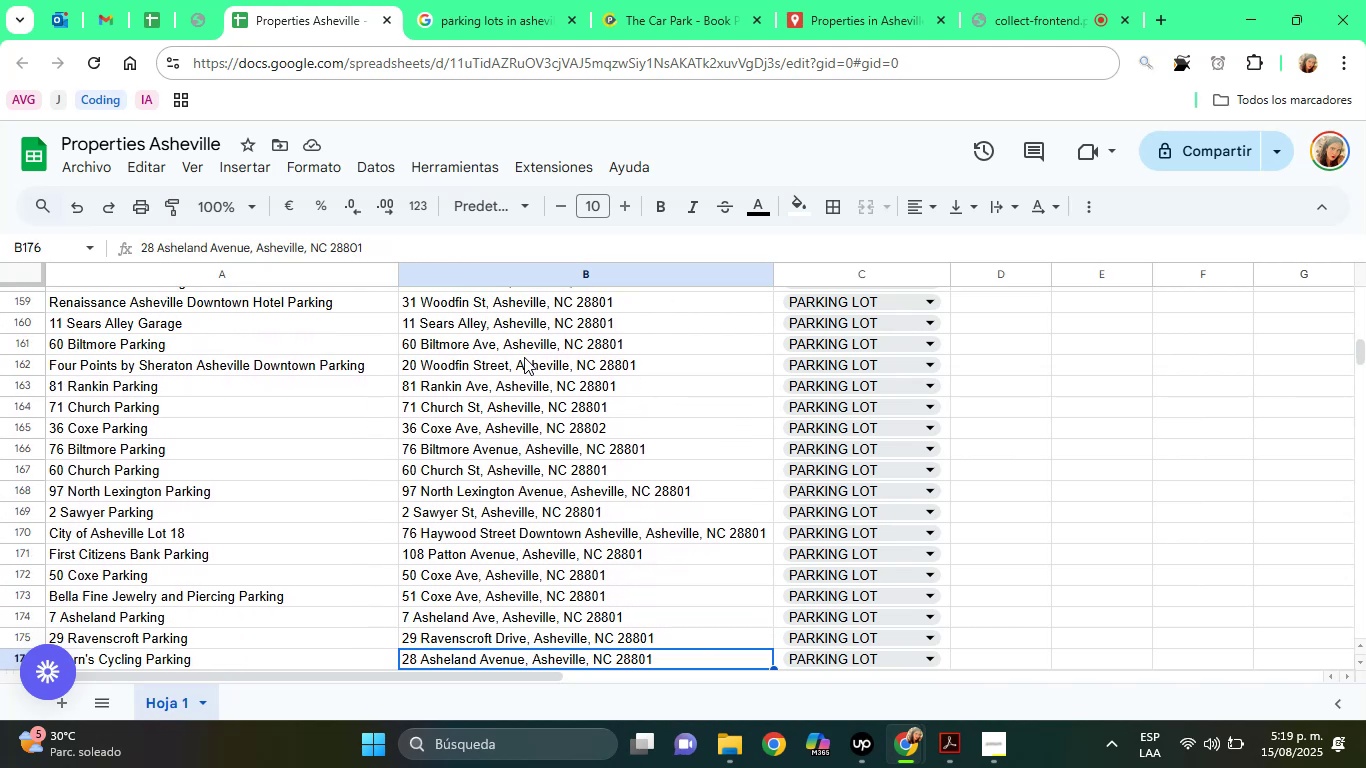 
key(ArrowDown)
 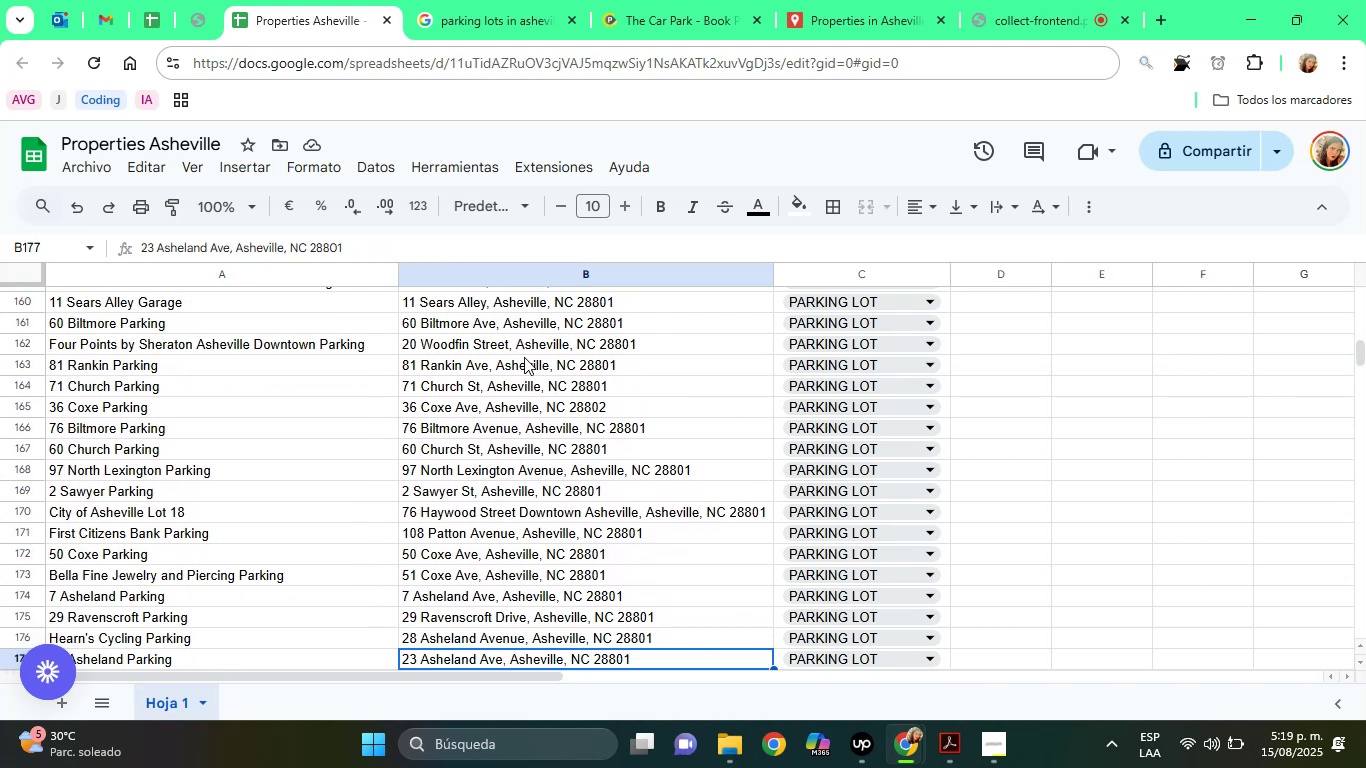 
key(ArrowDown)
 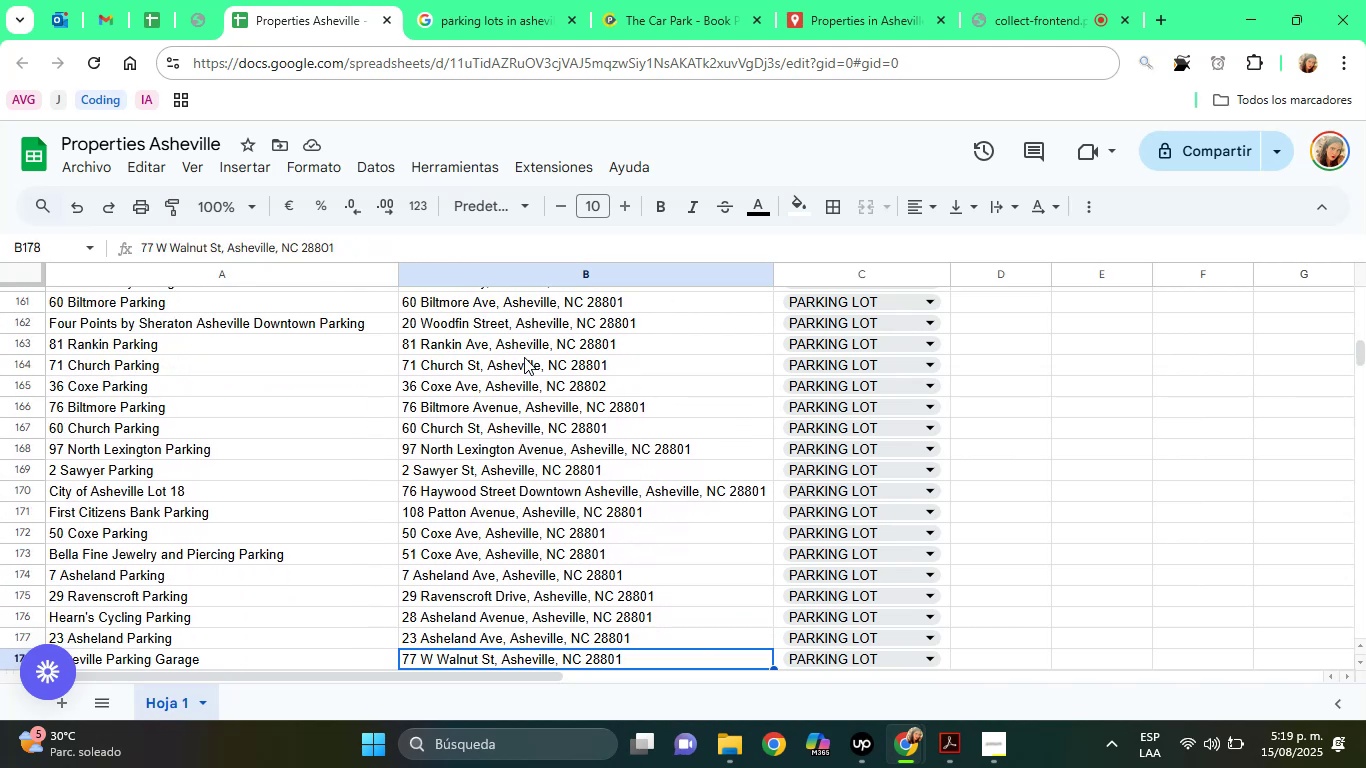 
key(ArrowDown)
 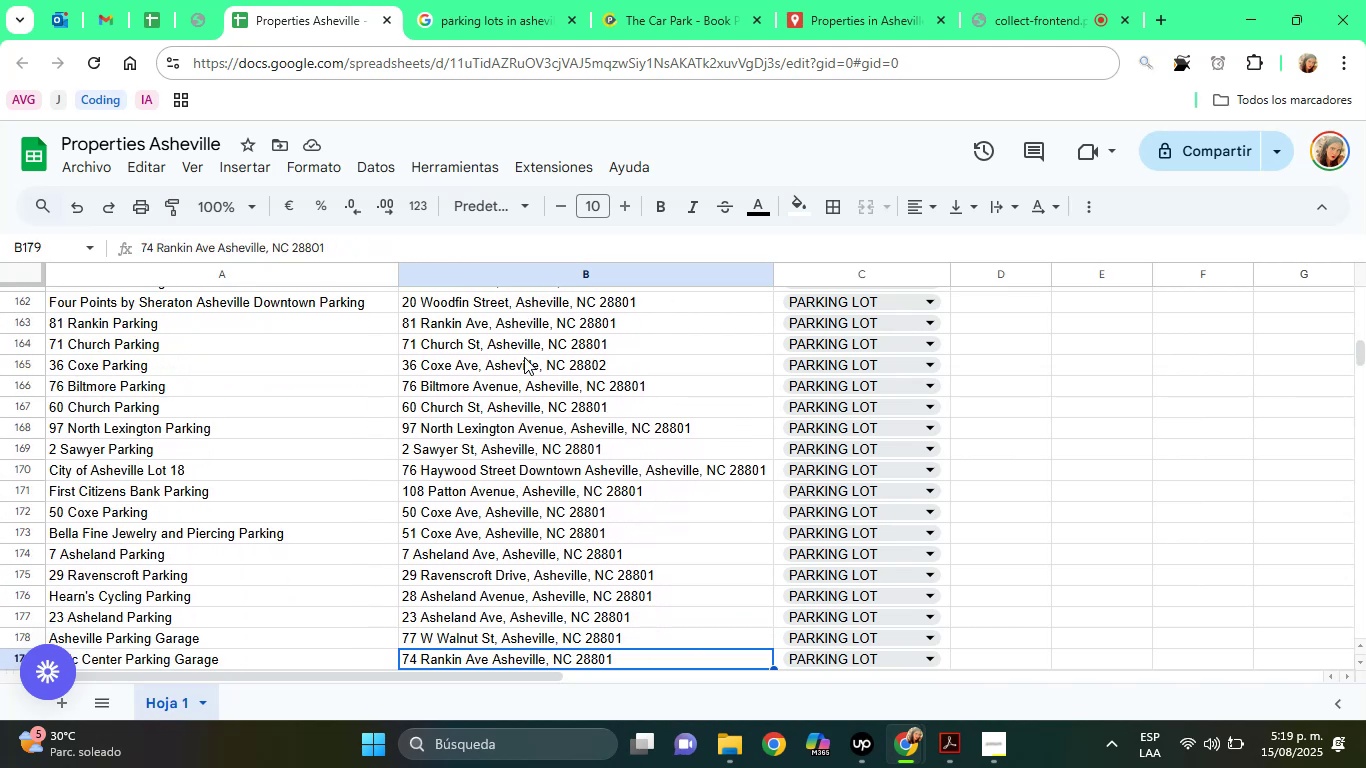 
key(ArrowDown)
 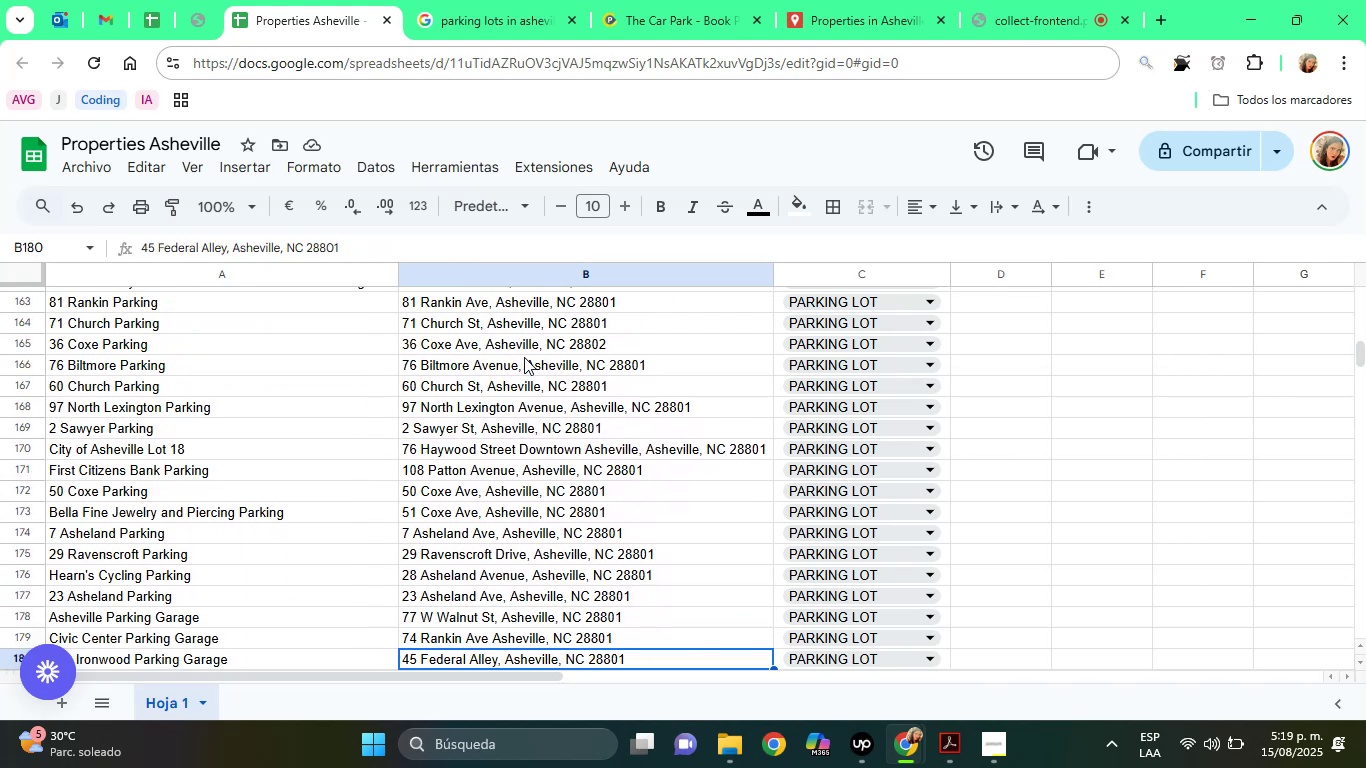 
key(ArrowDown)
 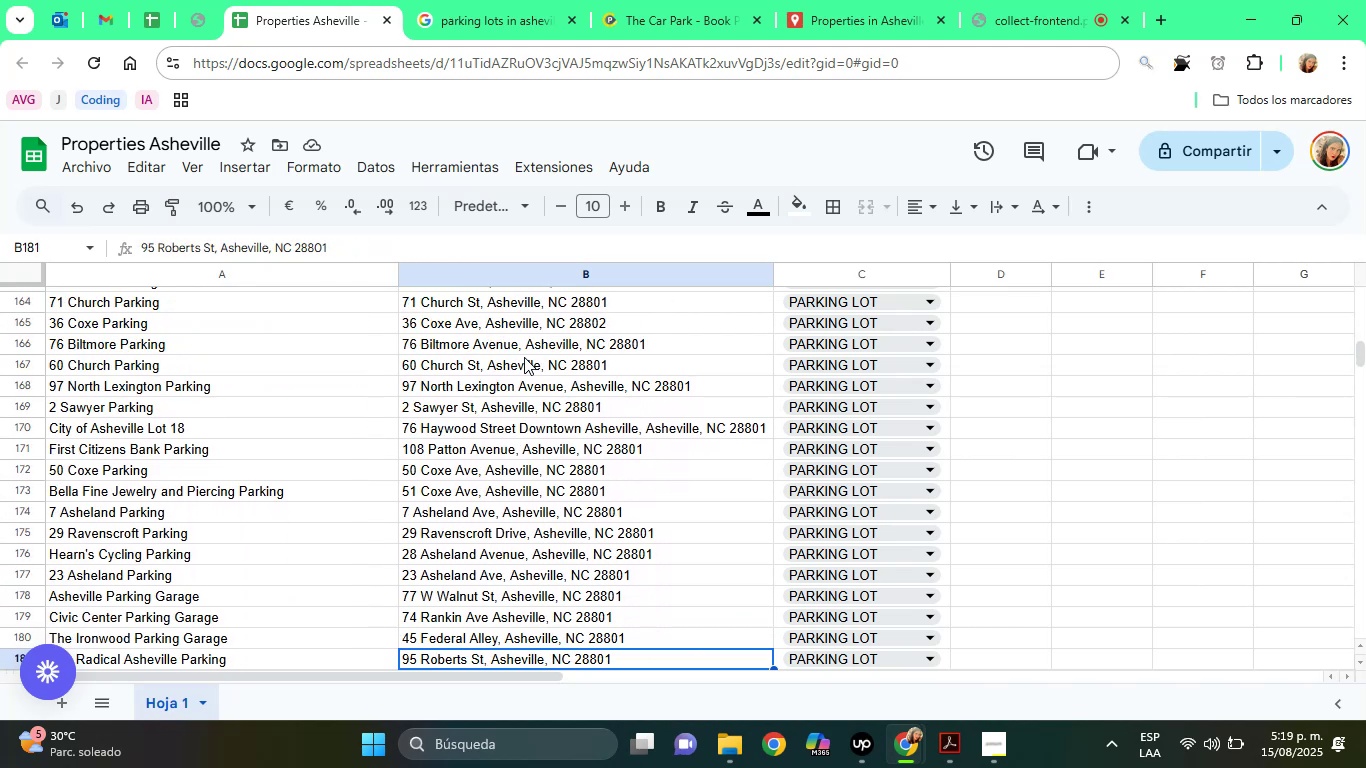 
key(ArrowDown)
 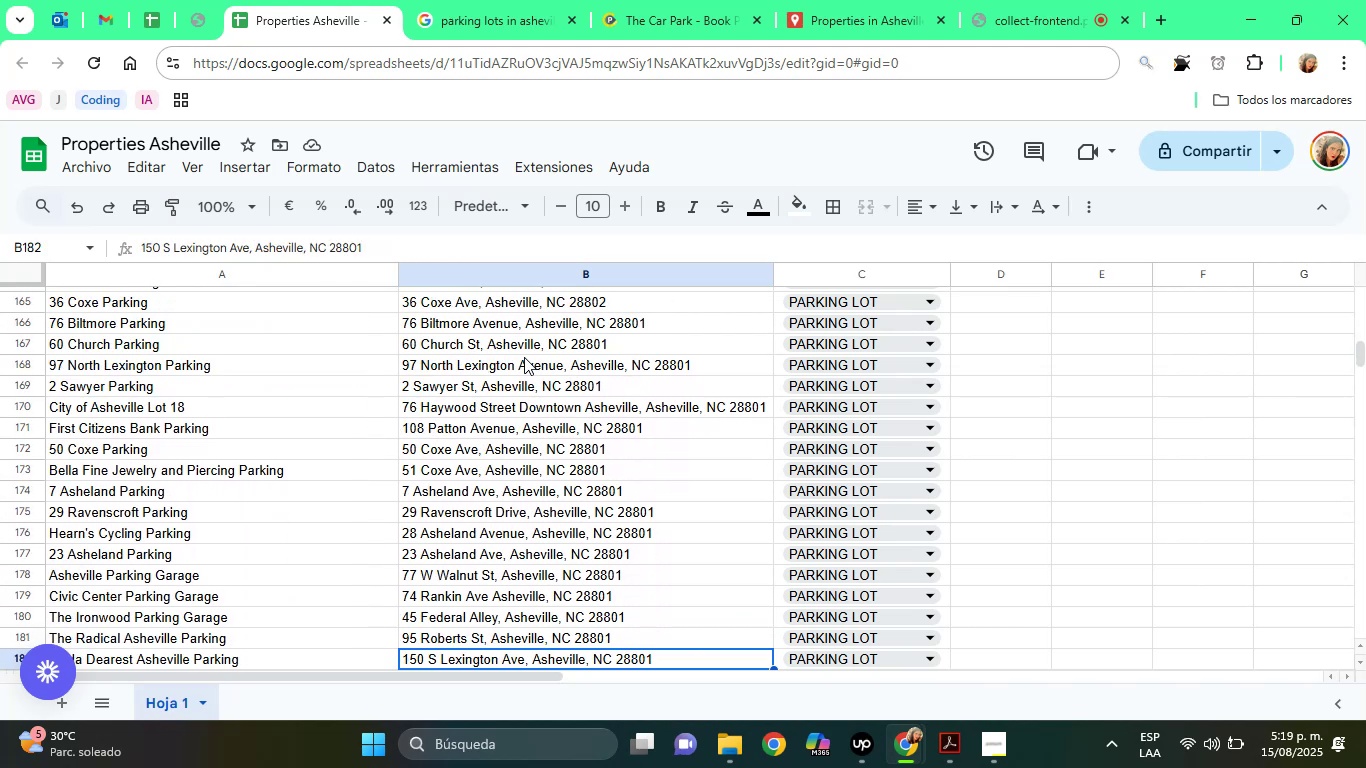 
key(ArrowUp)
 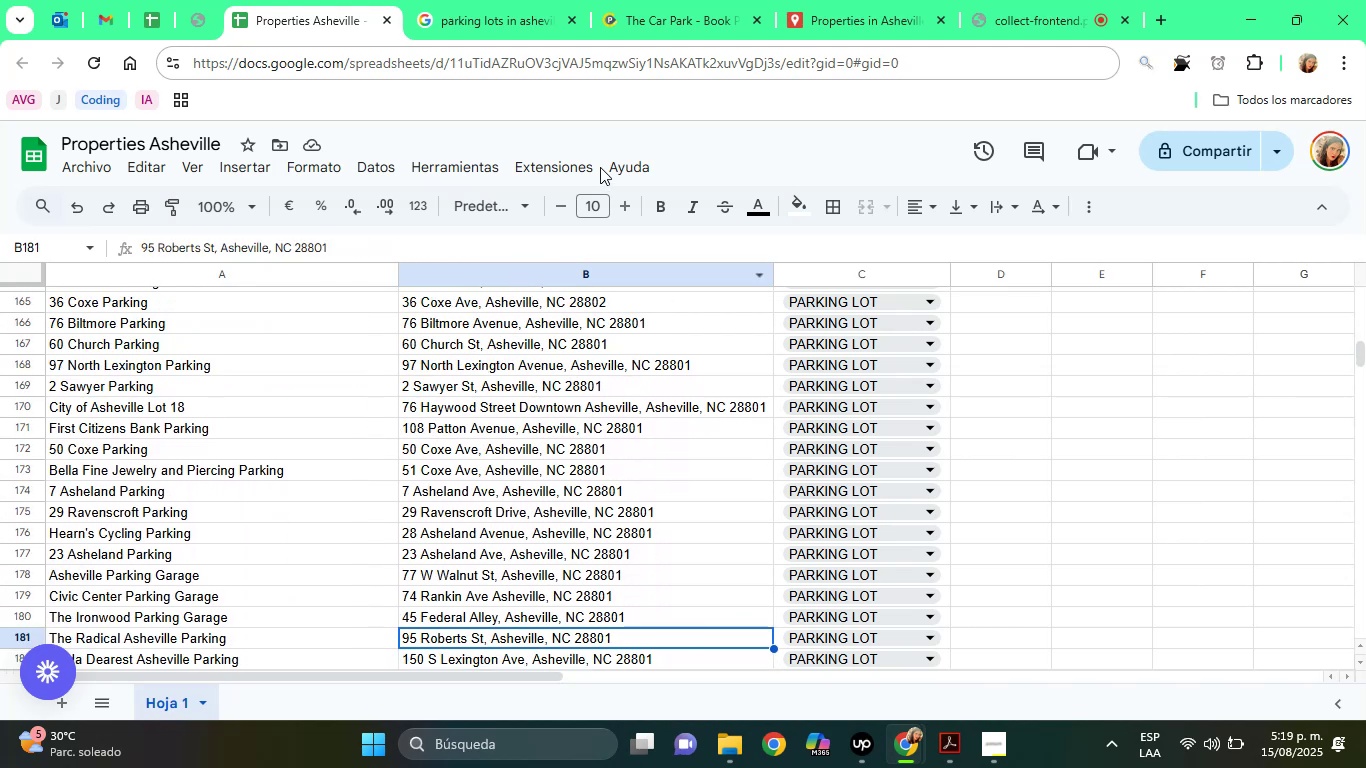 
left_click([511, 0])
 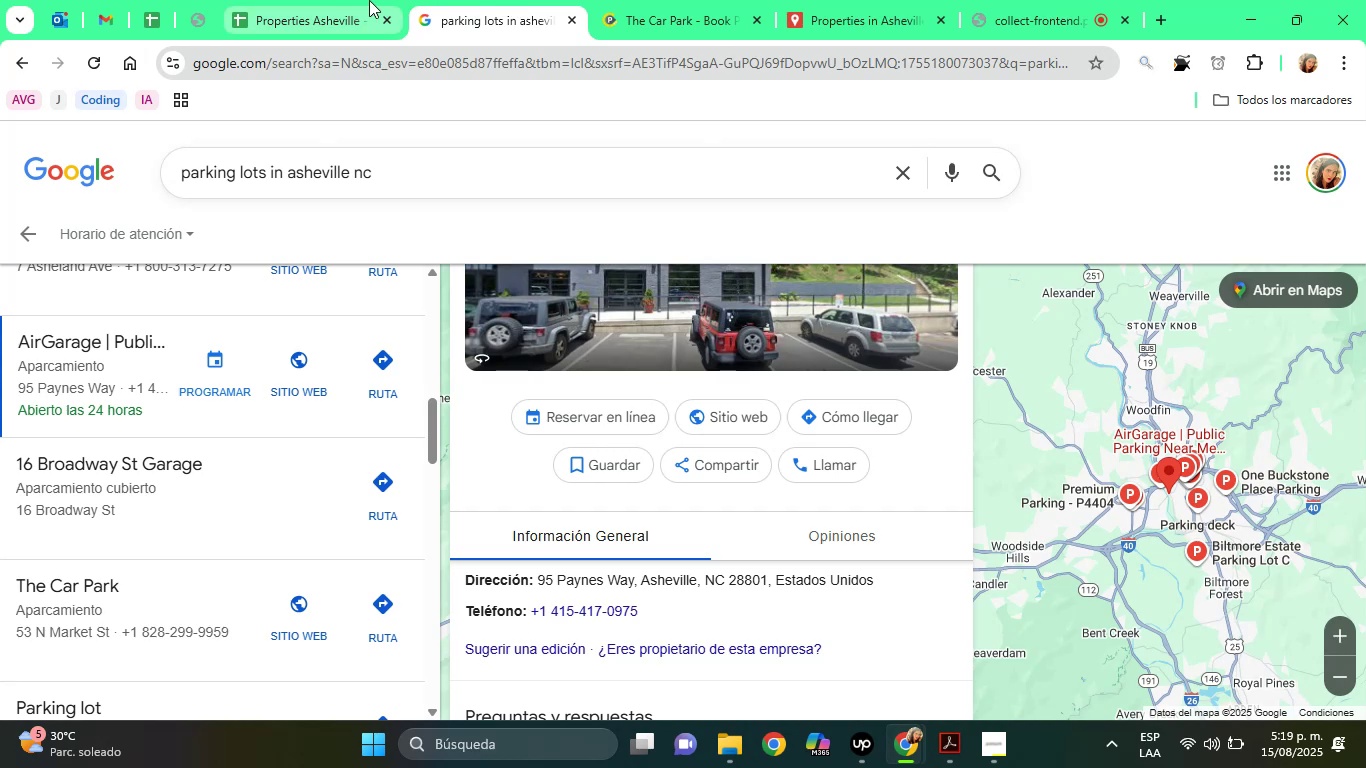 
left_click([336, 0])
 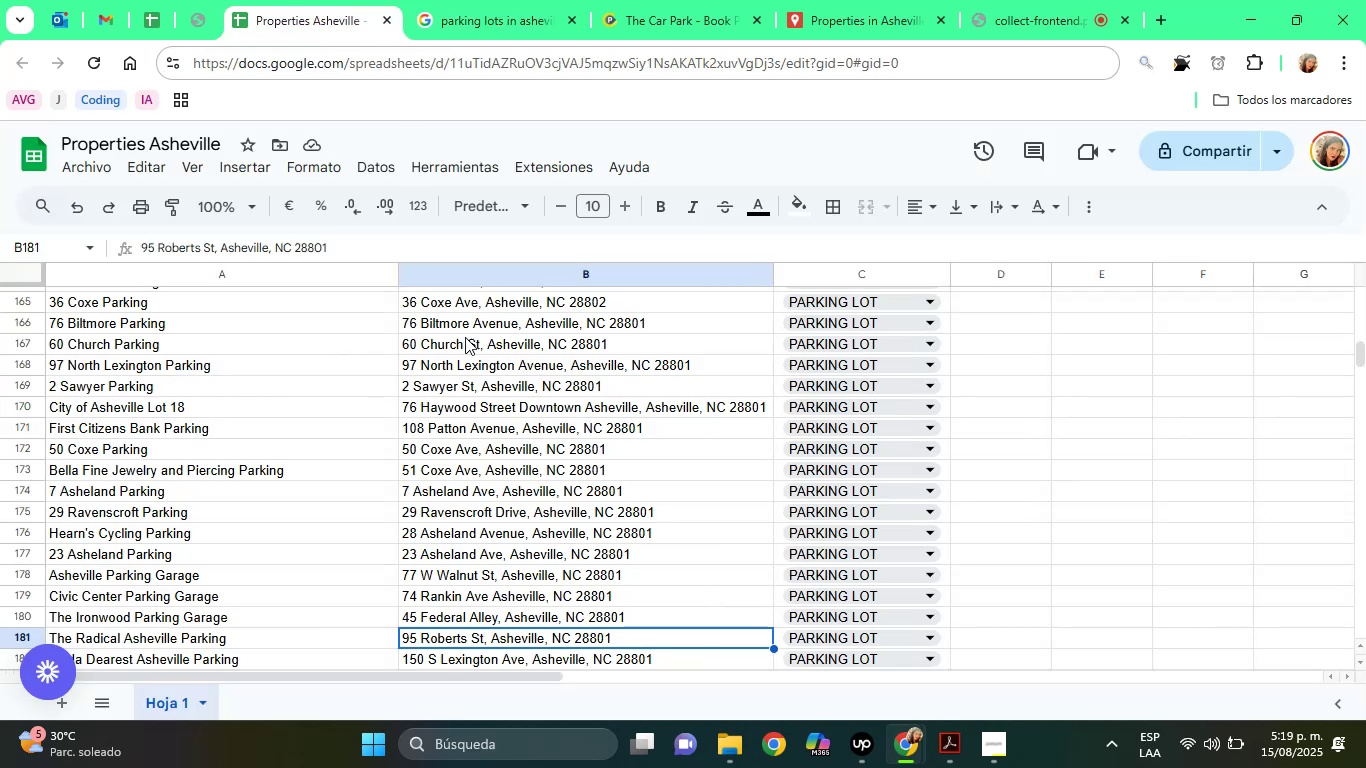 
left_click([485, 0])
 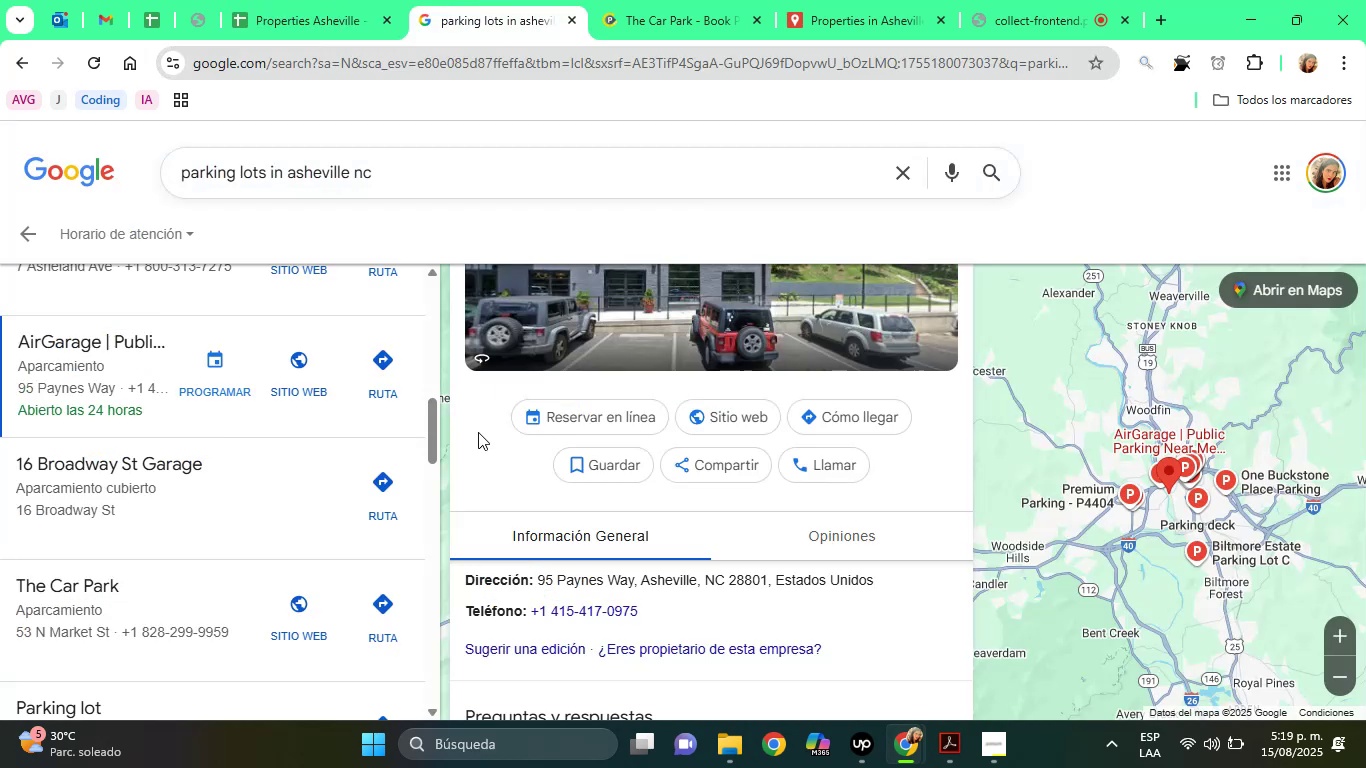 
left_click([478, 432])
 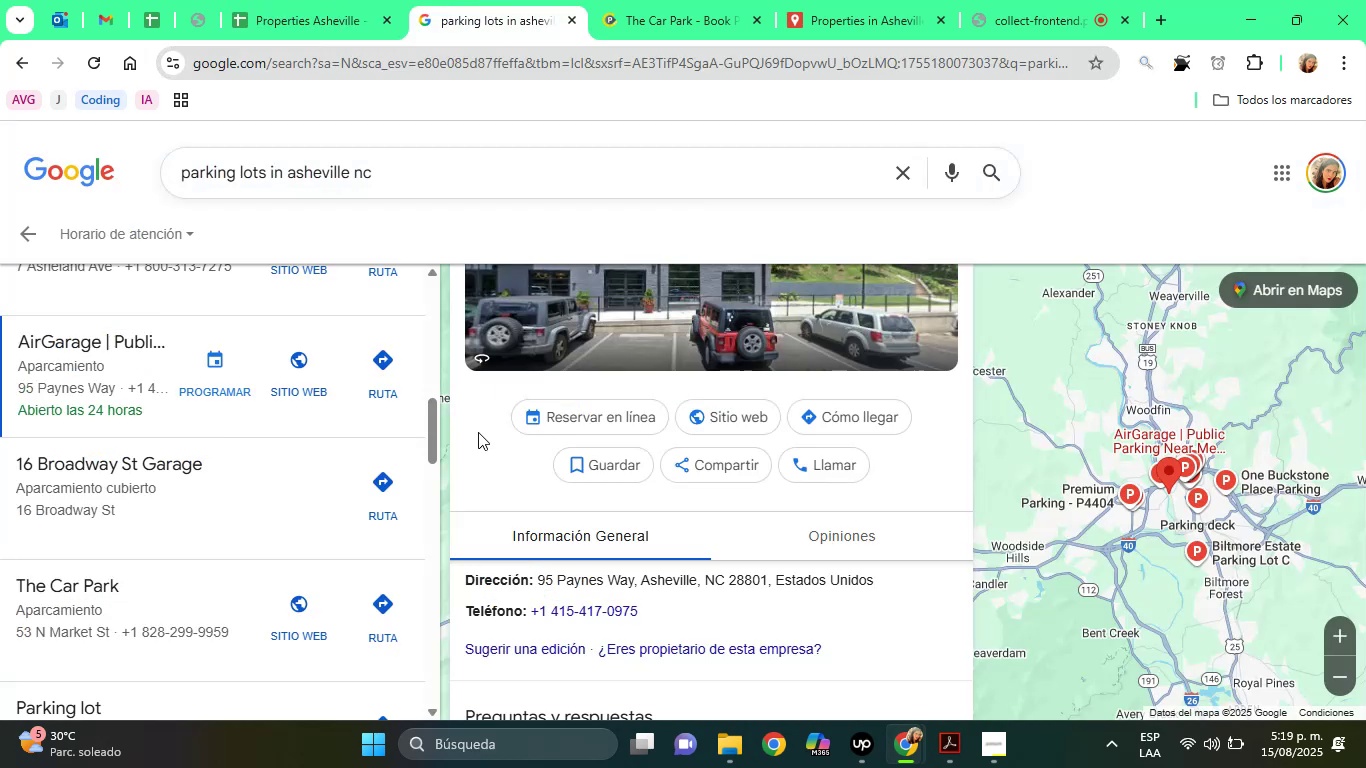 
hold_key(key=ArrowUp, duration=0.78)
 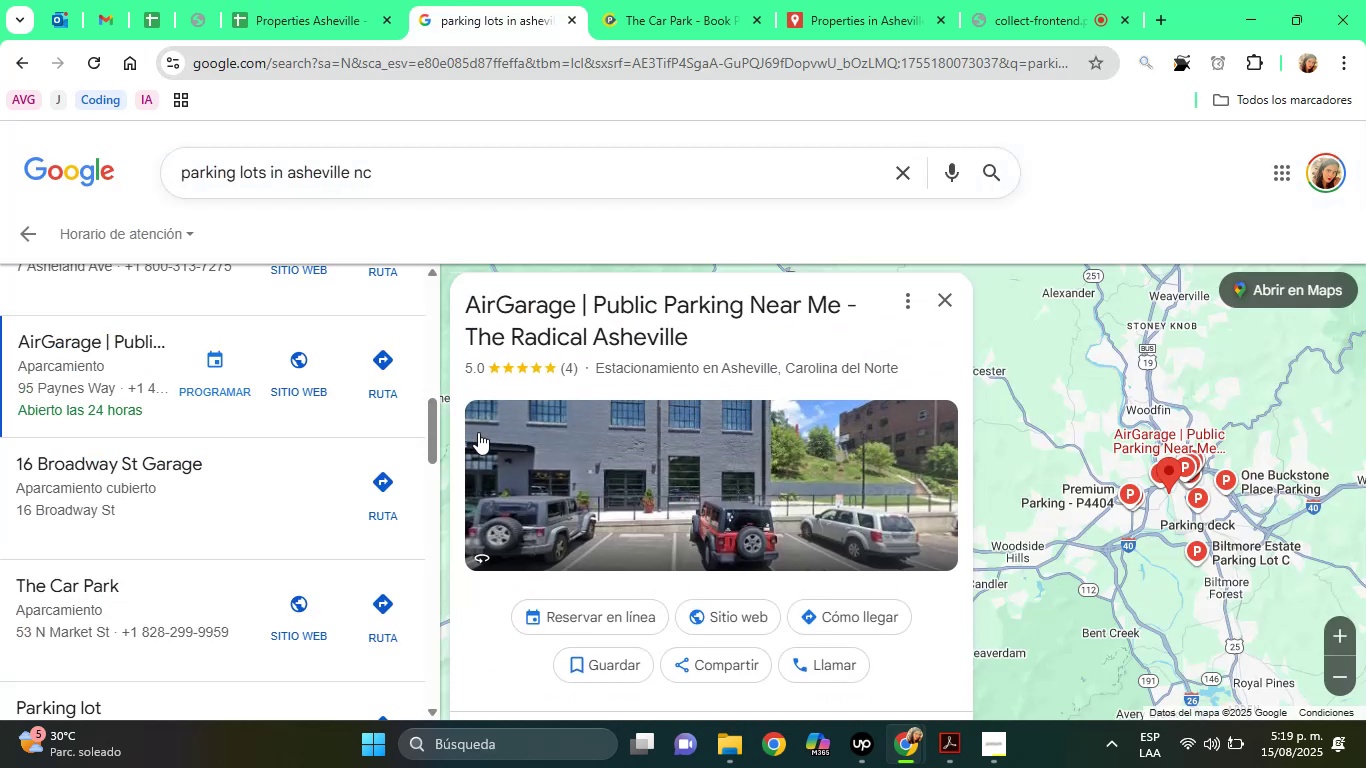 
hold_key(key=ArrowDown, duration=0.56)
 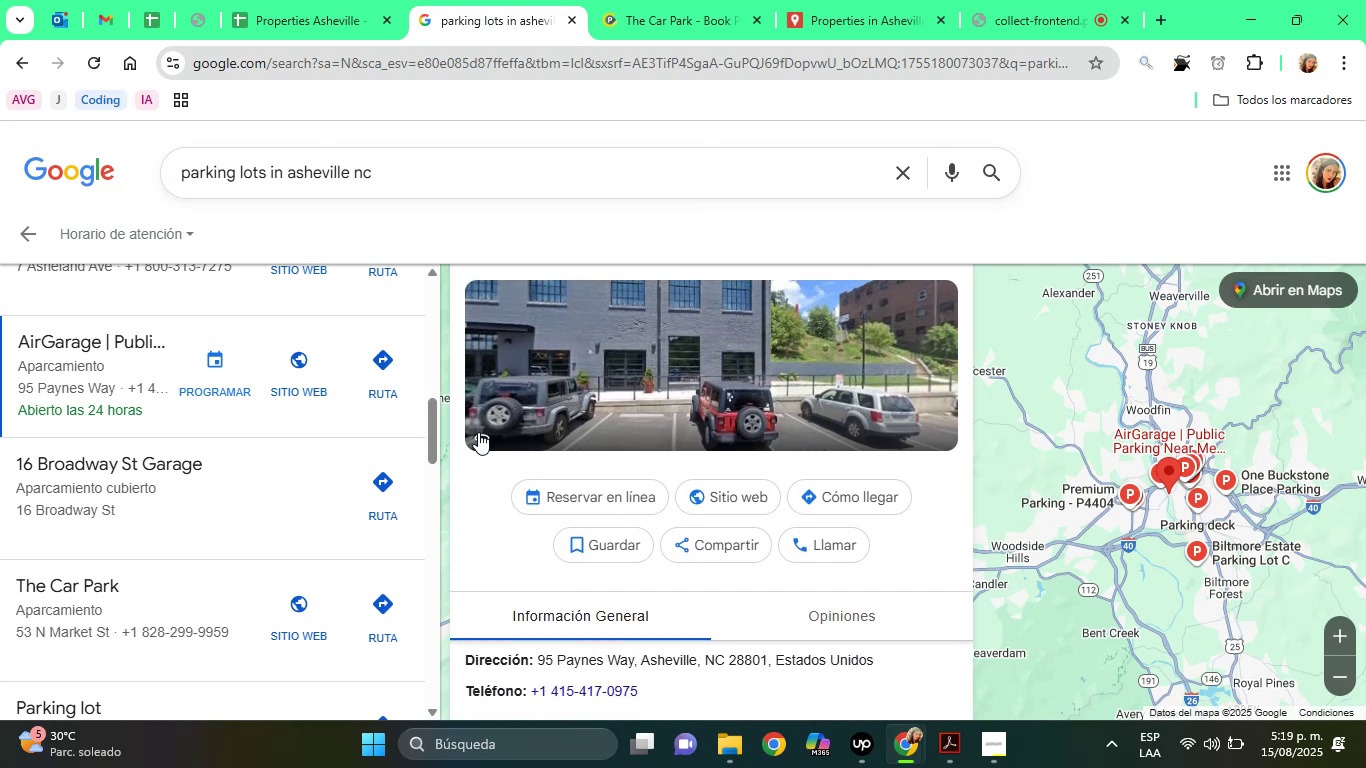 
key(ArrowDown)
 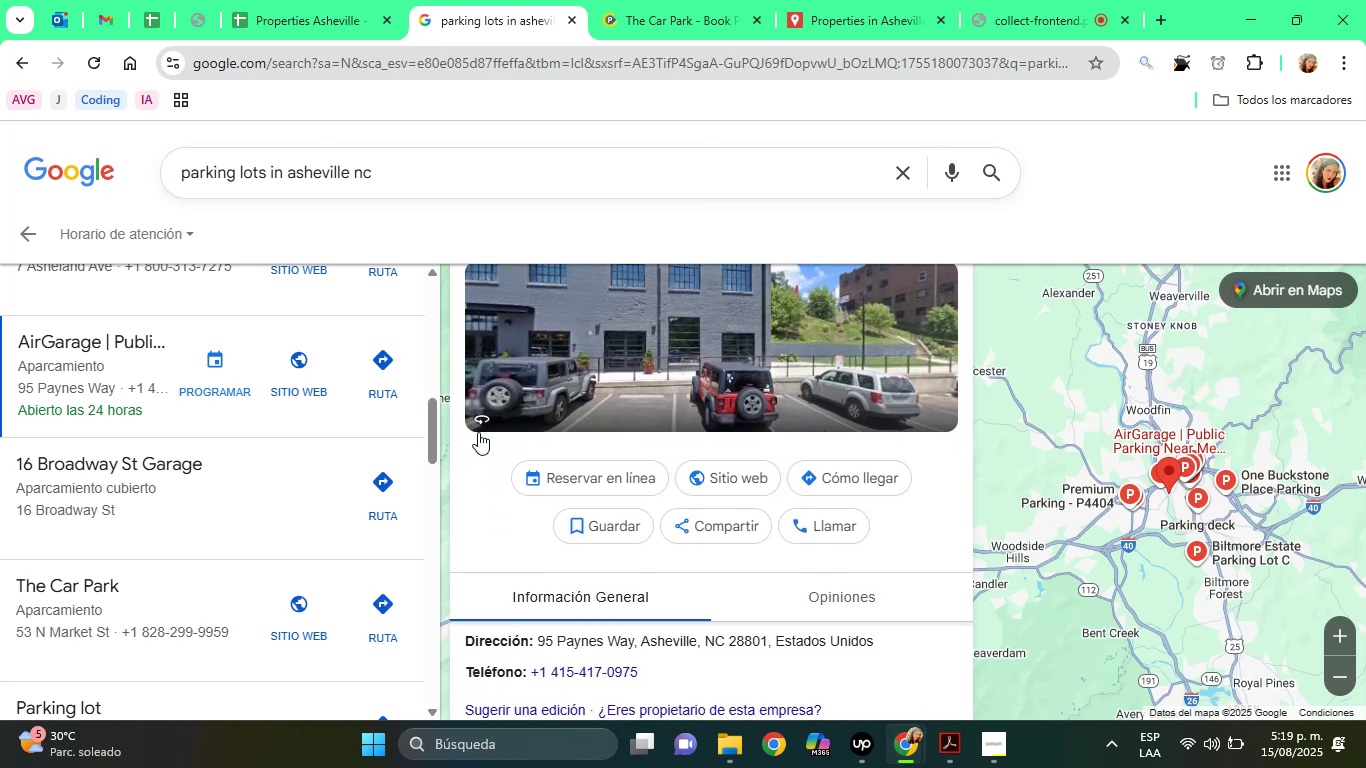 
key(ArrowDown)
 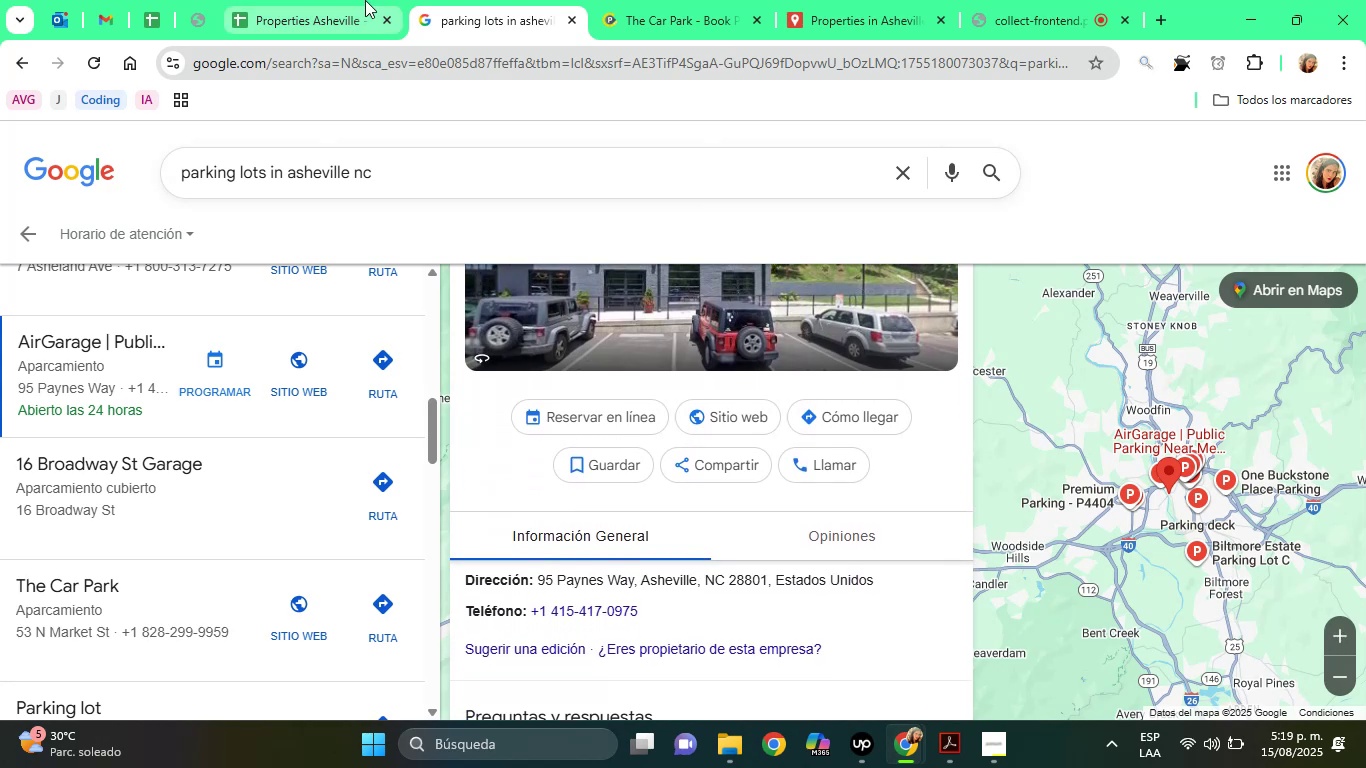 
left_click([351, 0])
 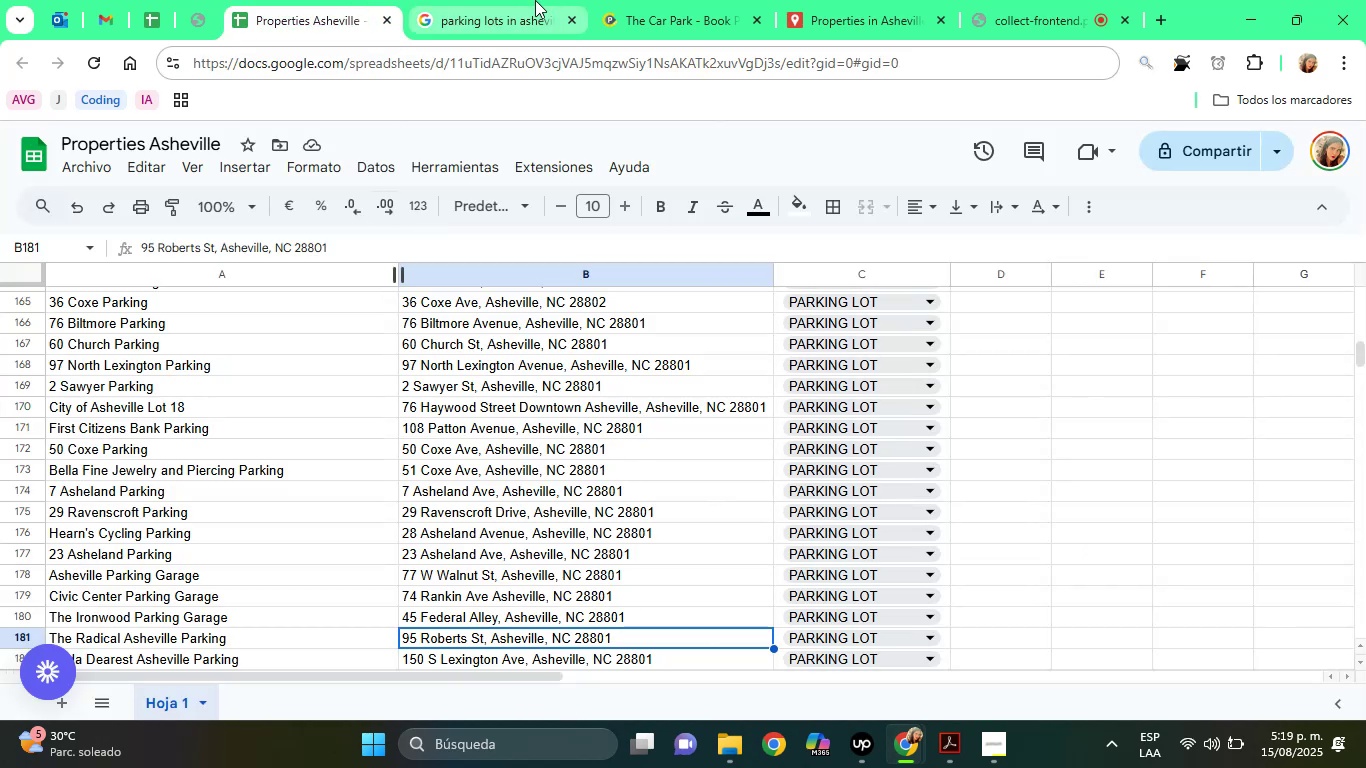 
left_click([499, 0])
 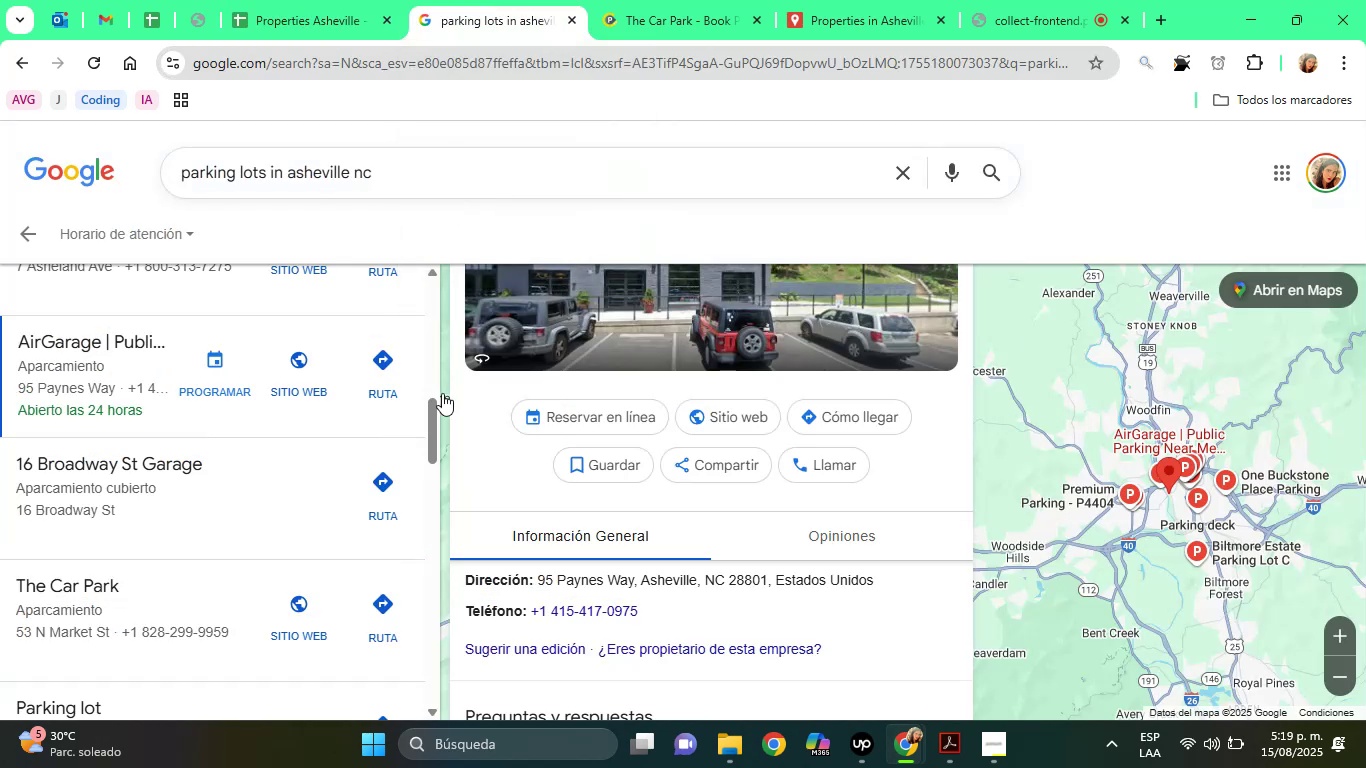 
left_click([508, 488])
 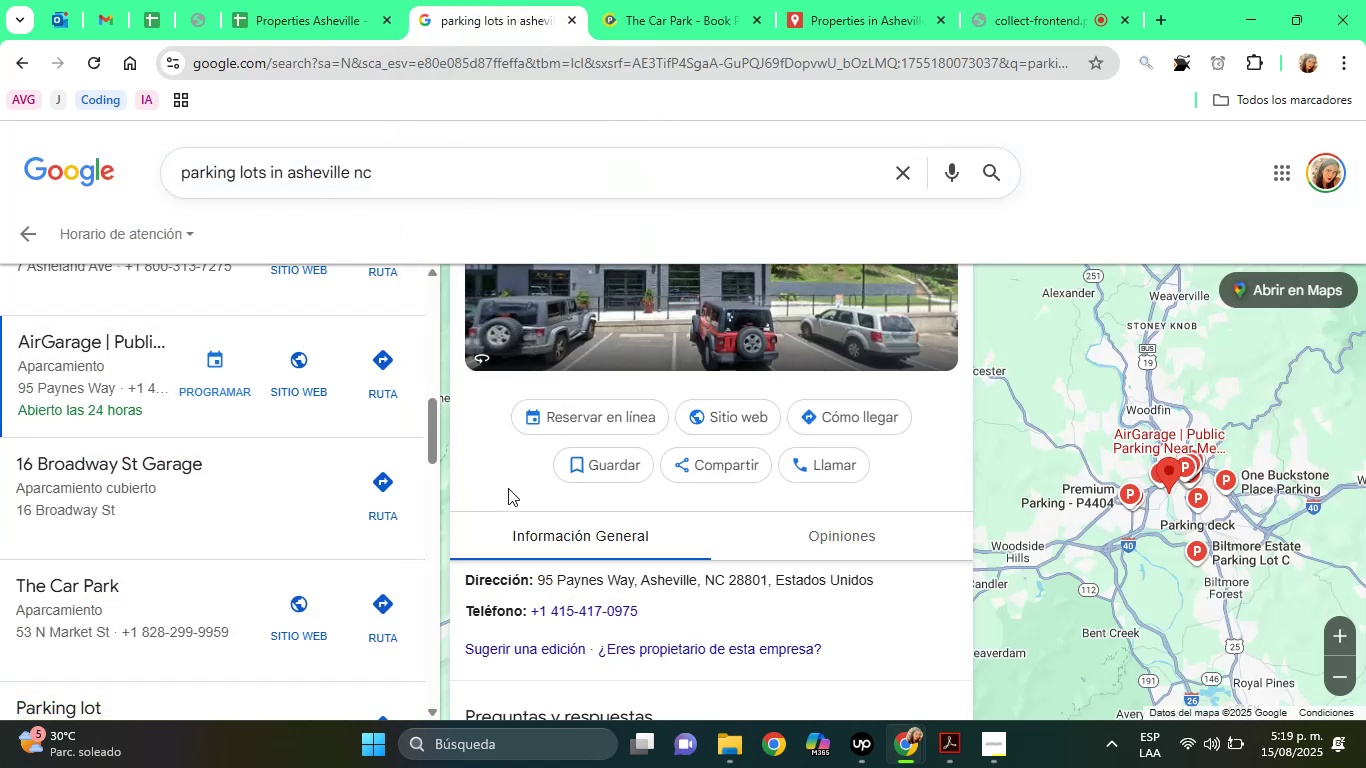 
key(ArrowUp)
 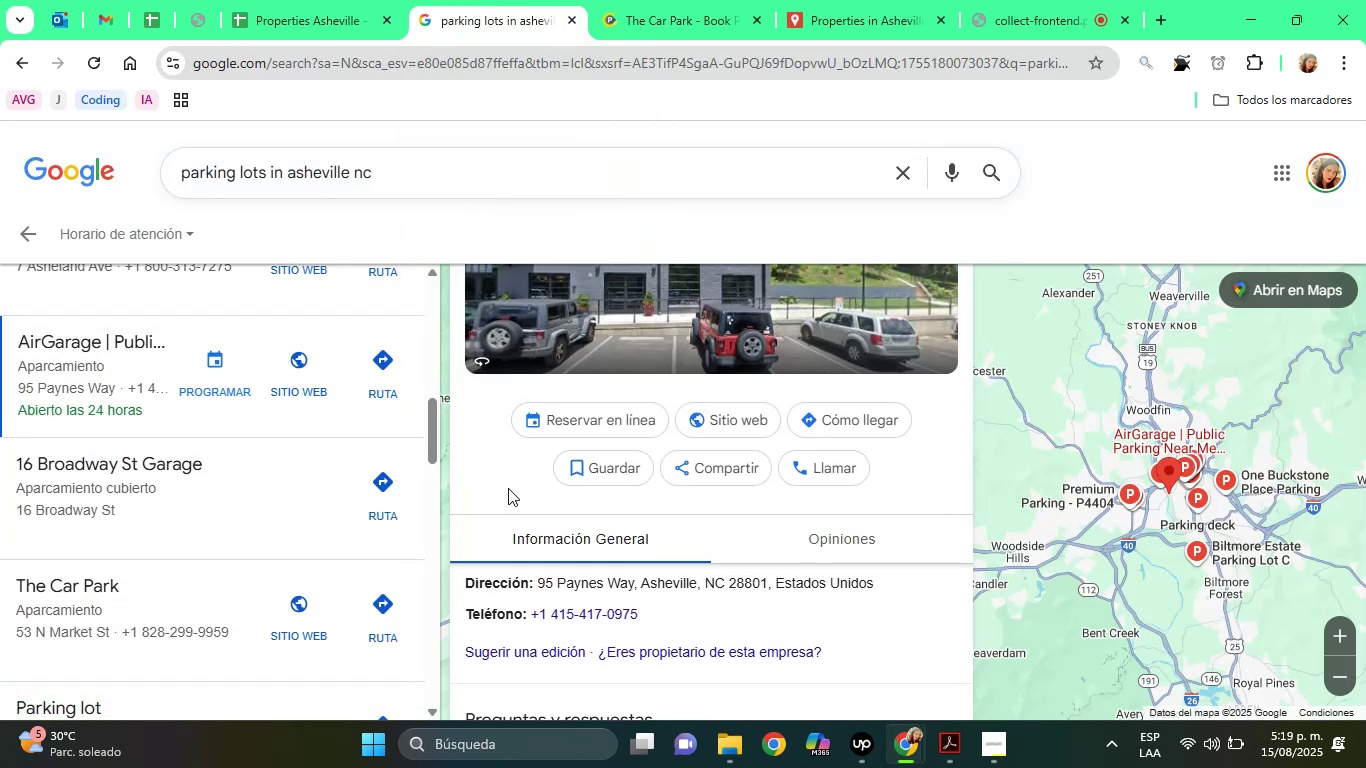 
key(ArrowUp)
 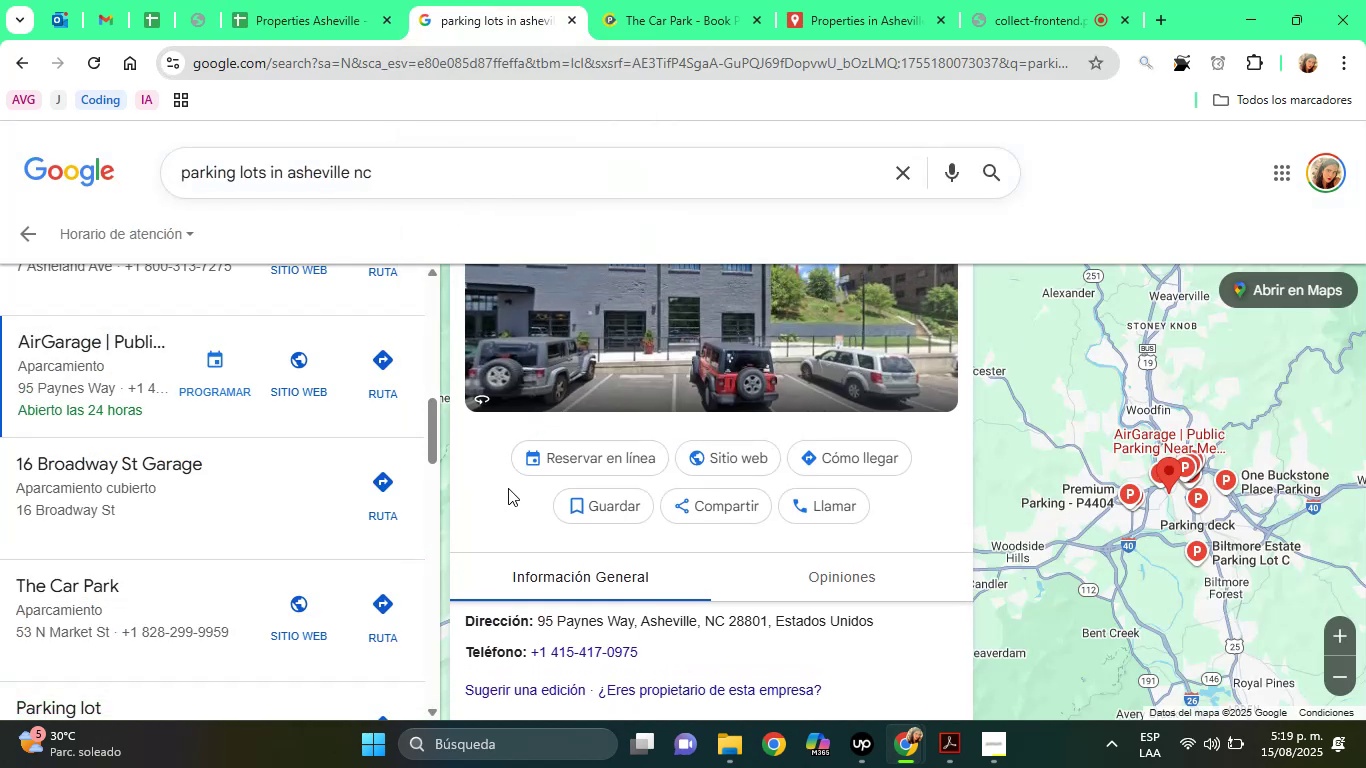 
key(ArrowUp)
 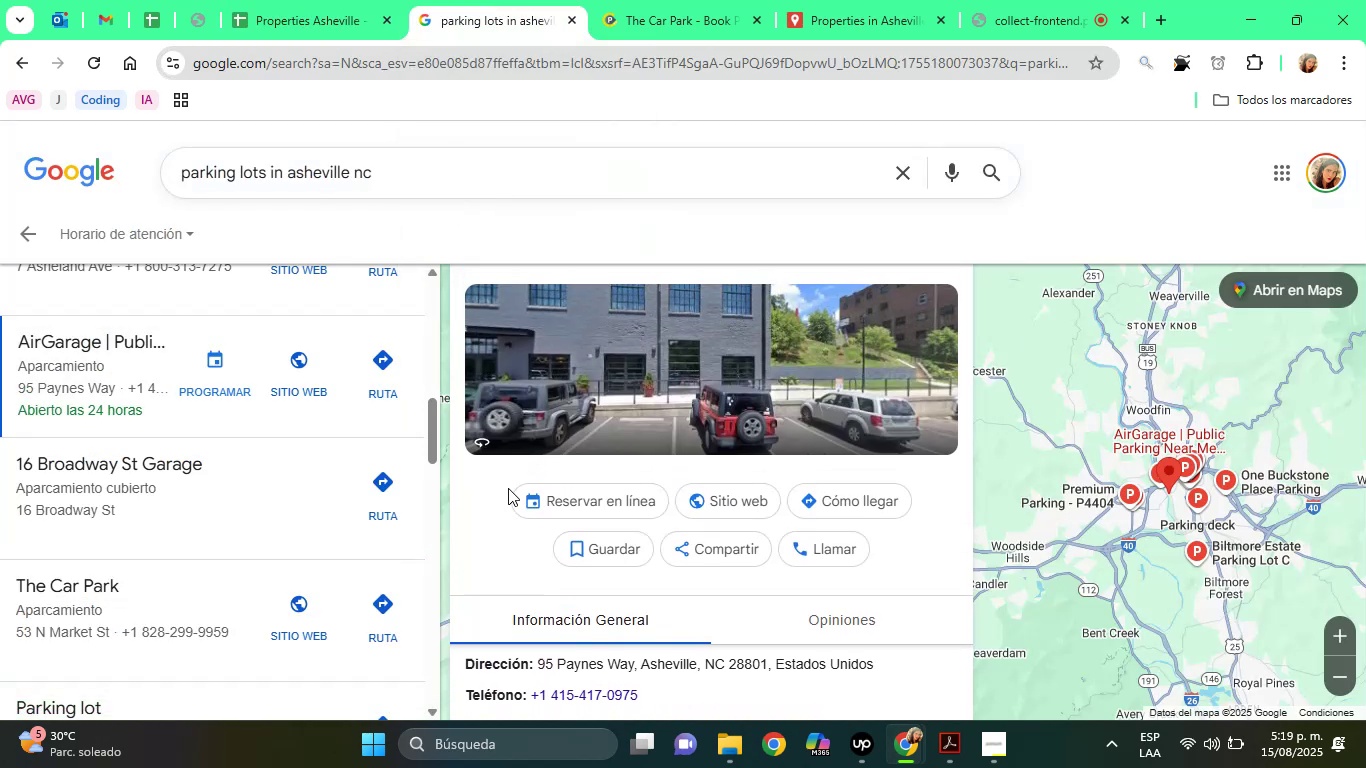 
hold_key(key=ArrowUp, duration=0.53)
 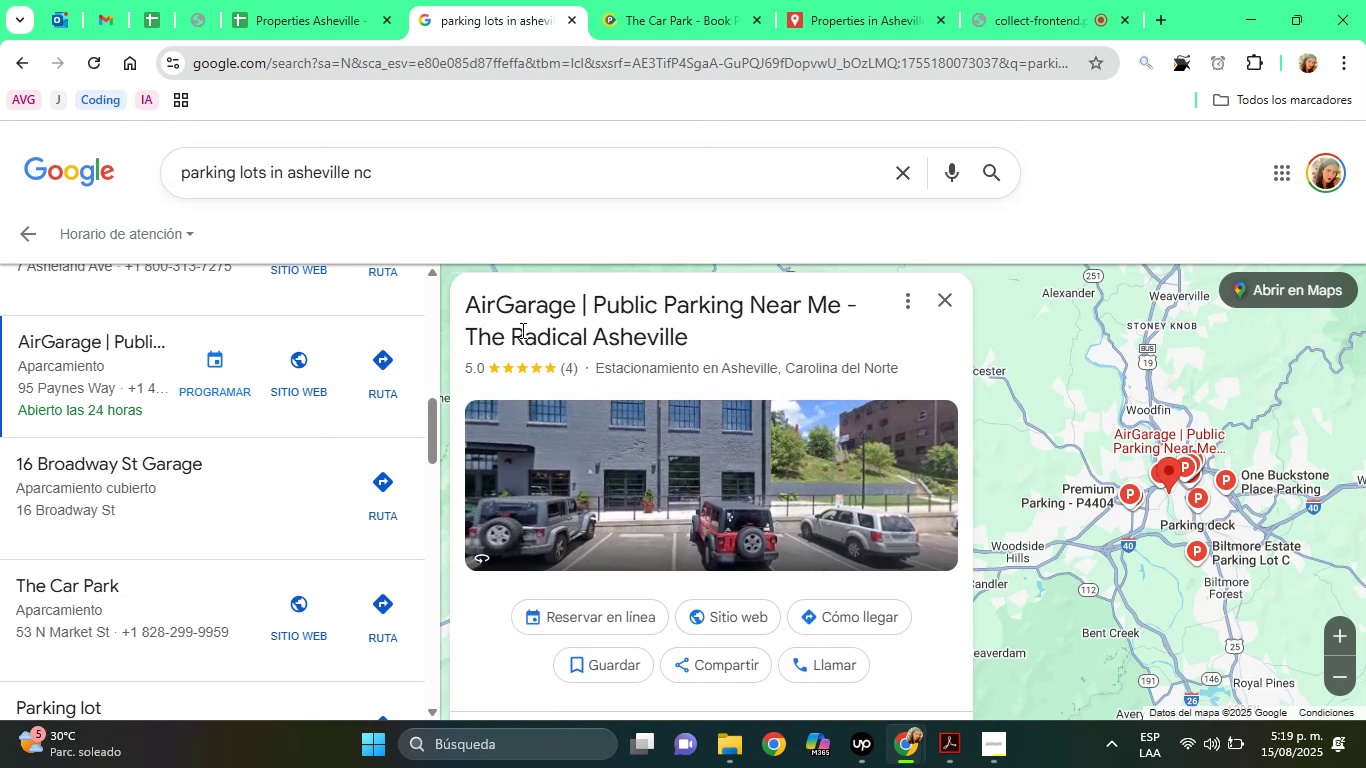 
double_click([567, 349])
 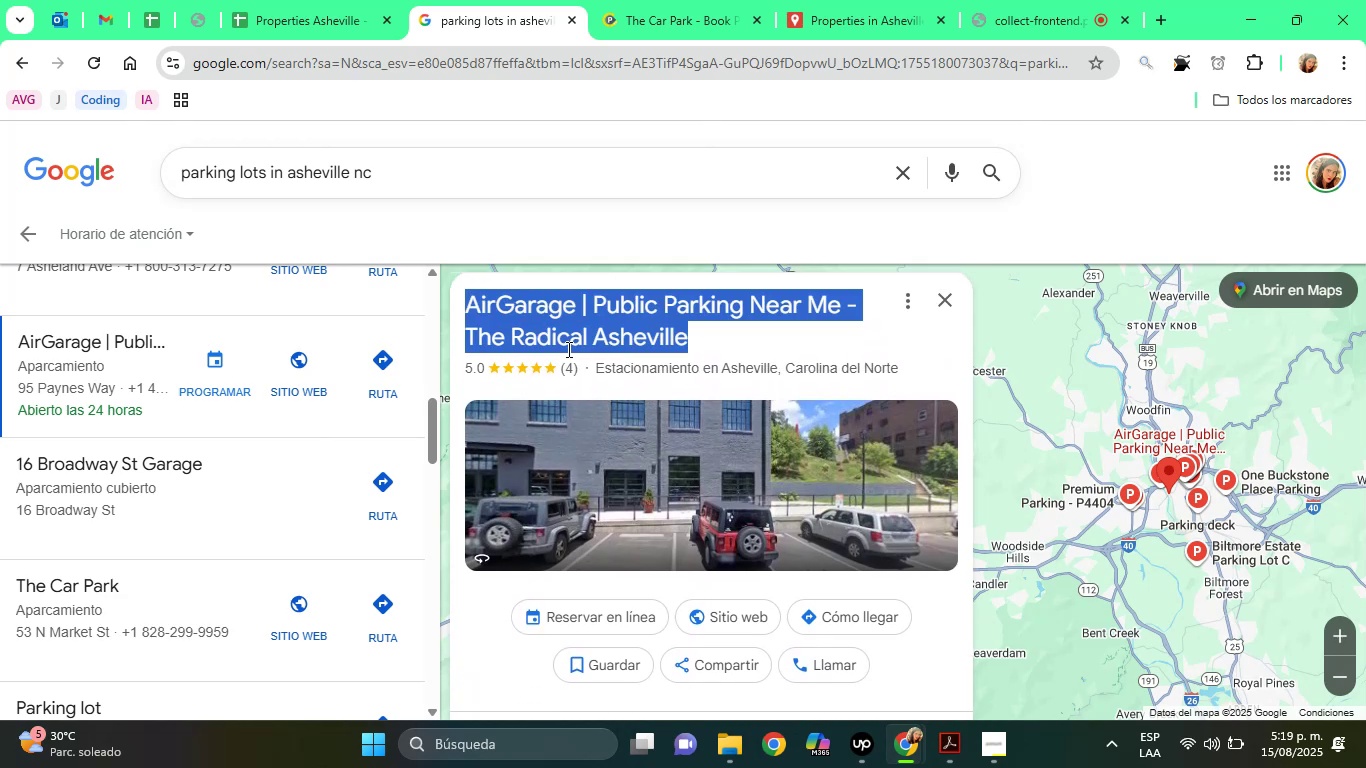 
triple_click([567, 349])
 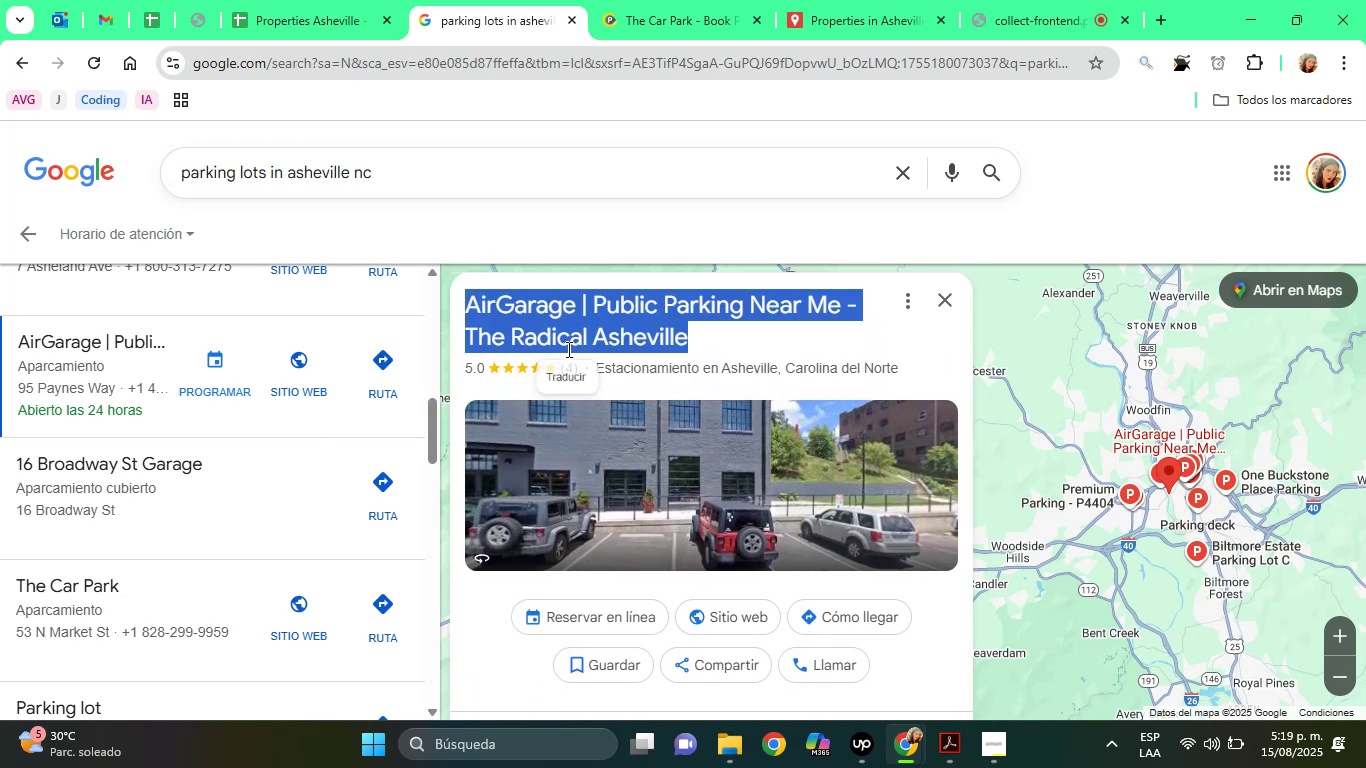 
double_click([567, 349])
 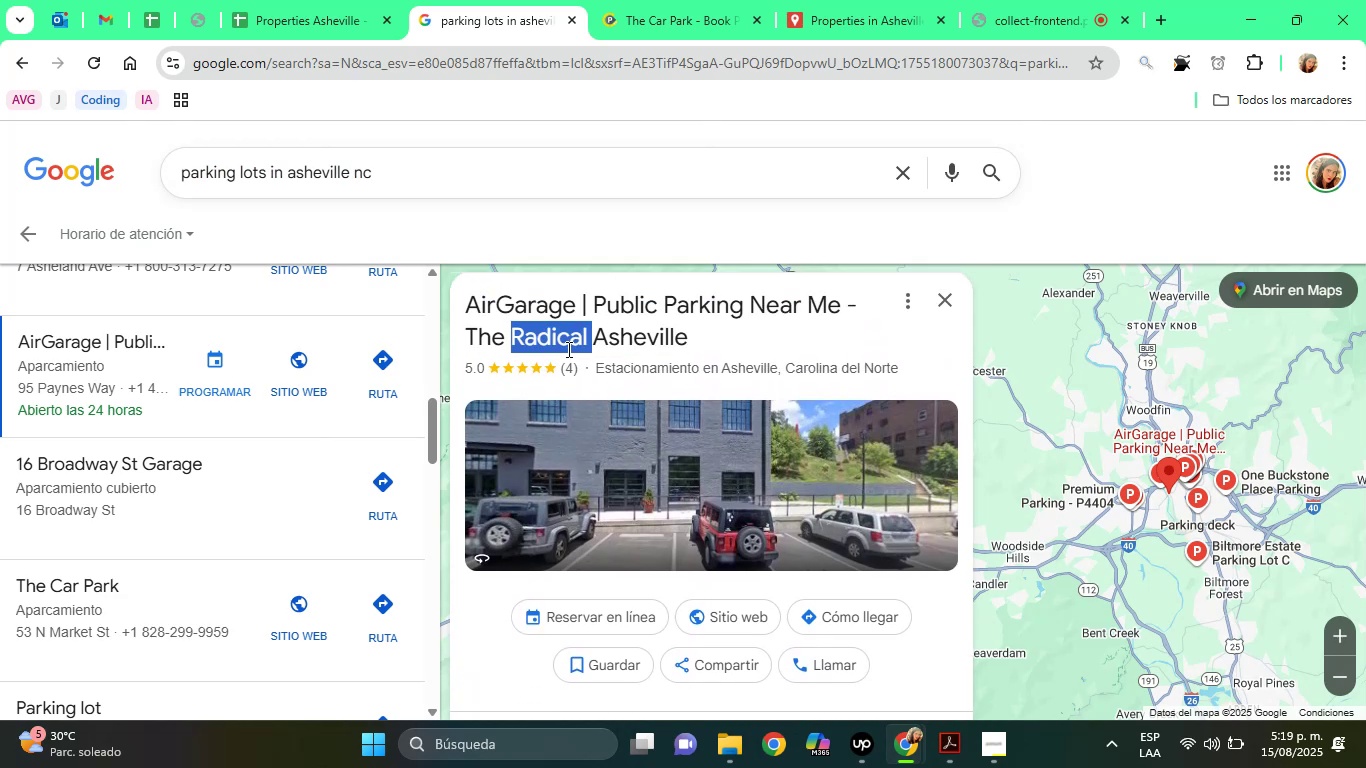 
double_click([567, 349])
 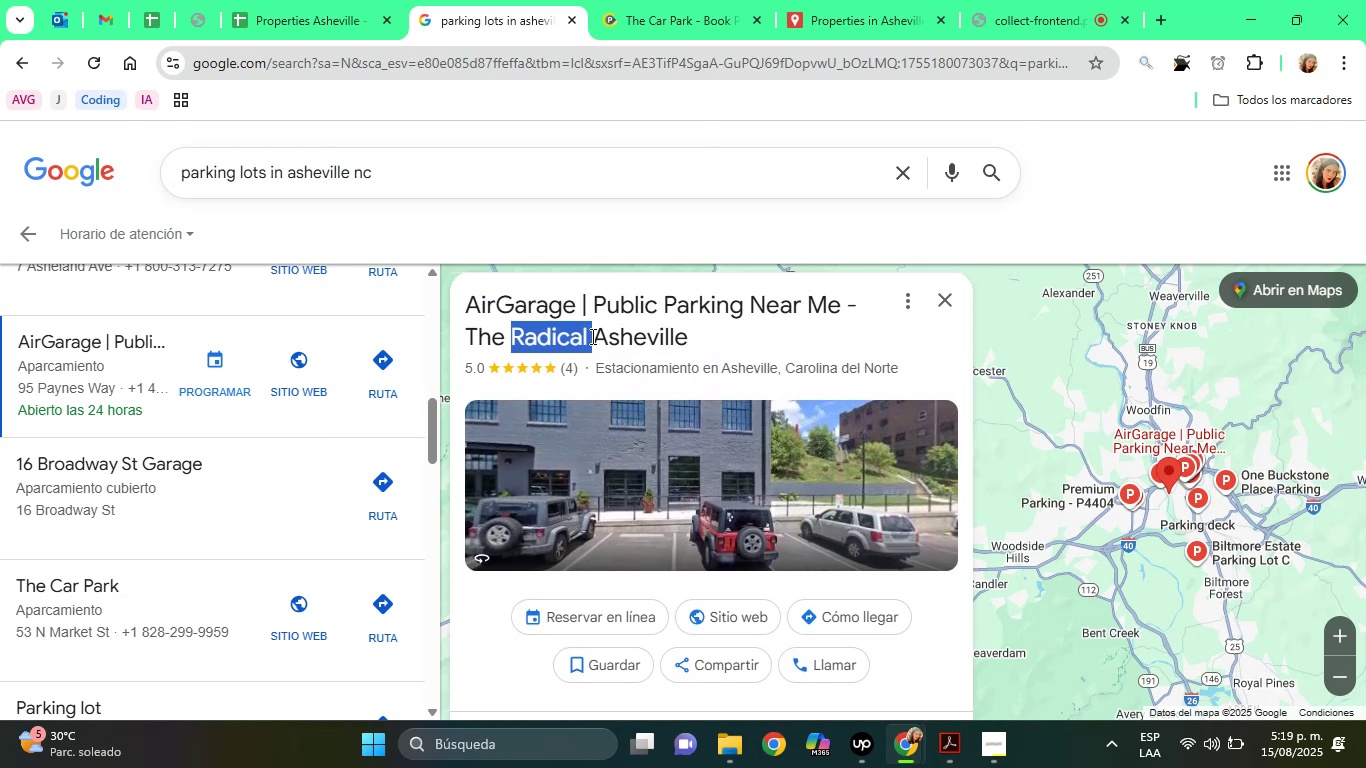 
double_click([591, 336])
 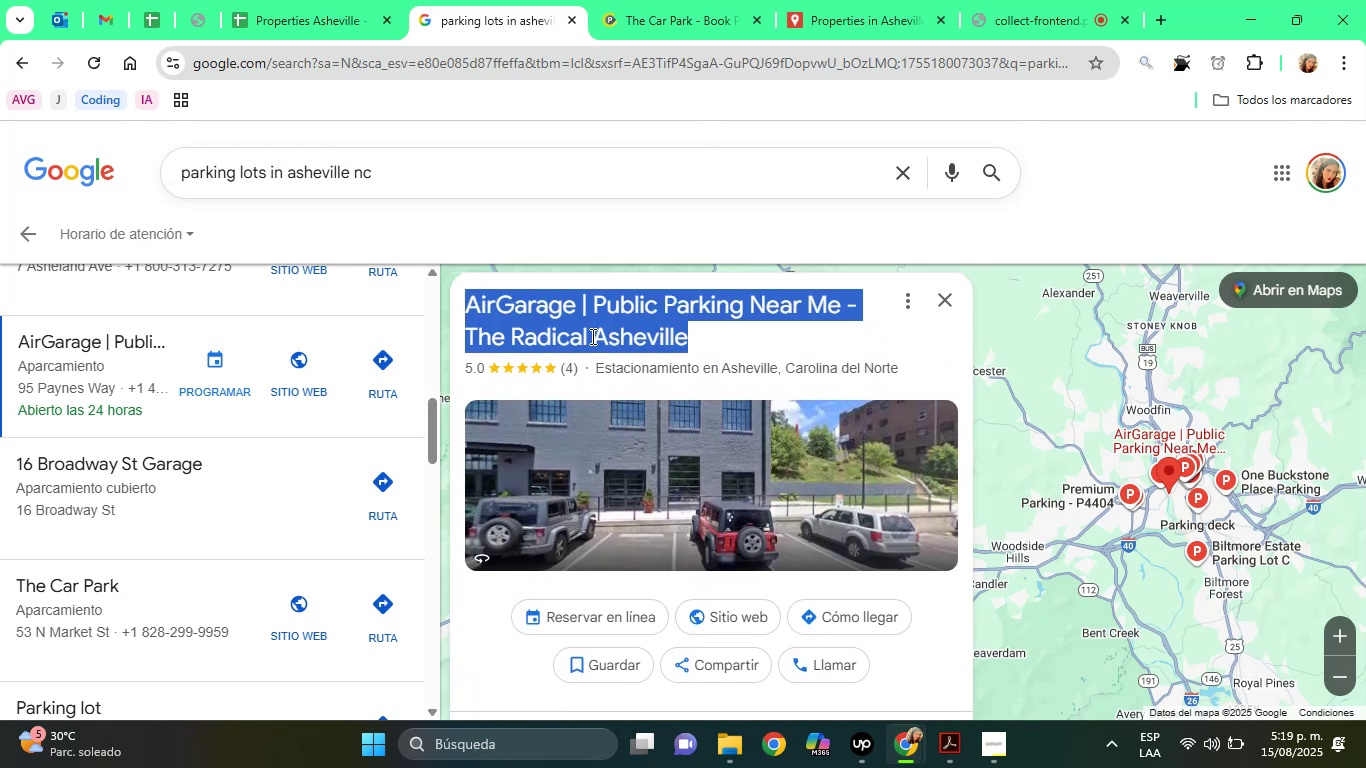 
triple_click([591, 336])
 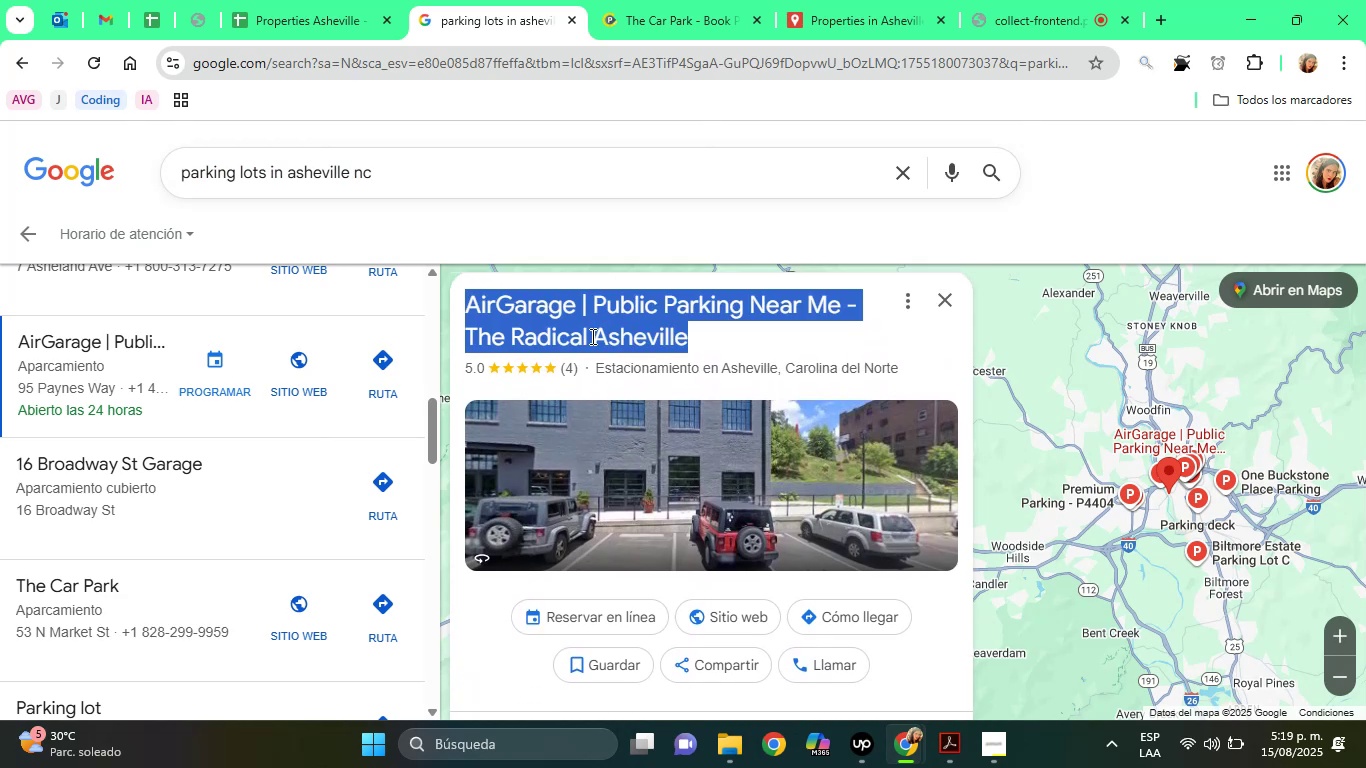 
right_click([591, 336])
 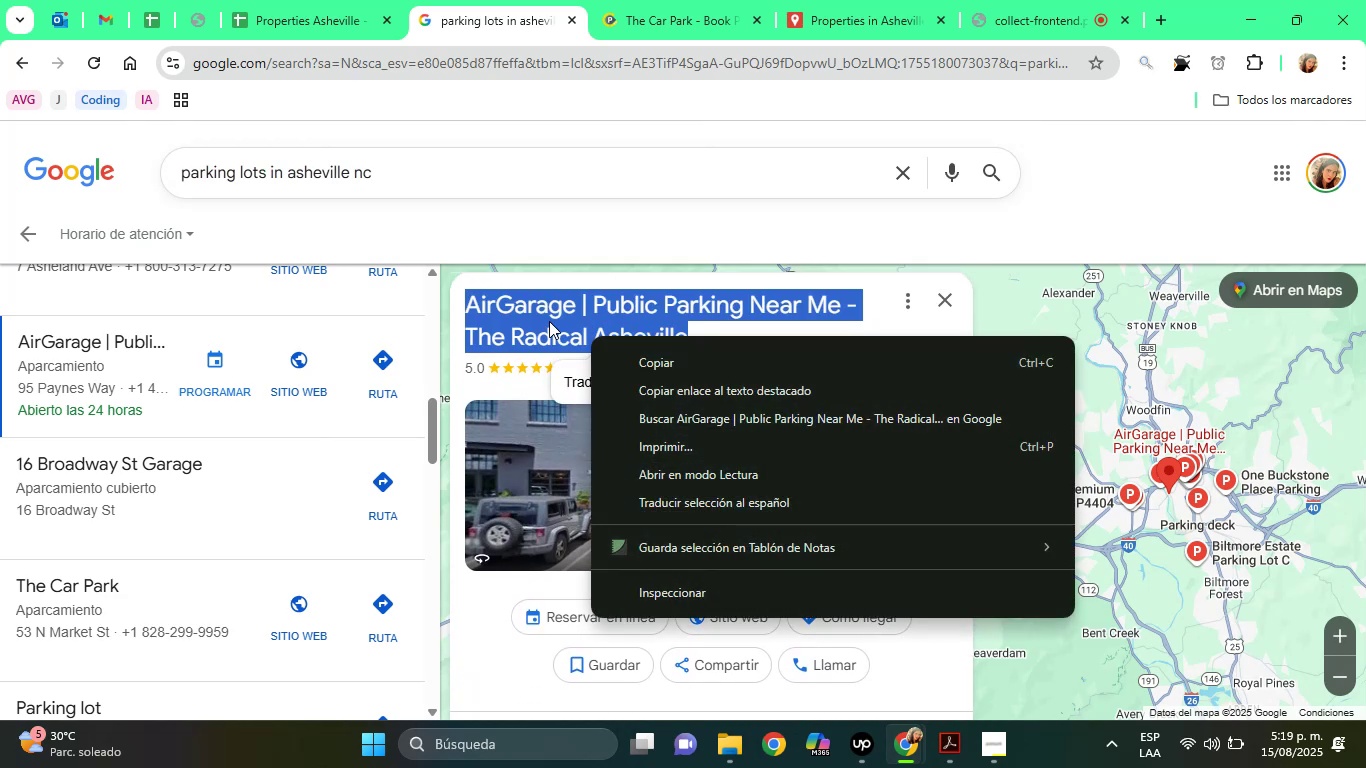 
left_click([549, 321])
 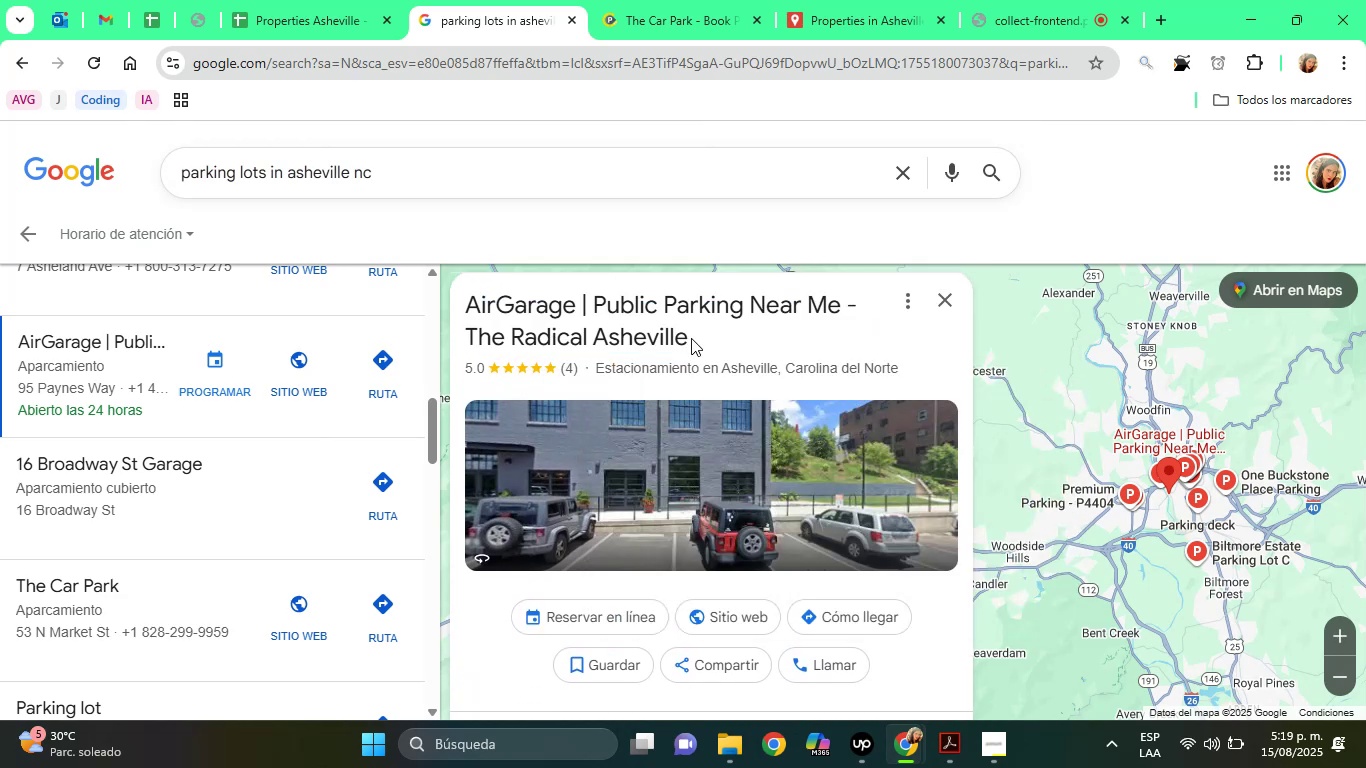 
left_click_drag(start_coordinate=[691, 338], to_coordinate=[465, 339])
 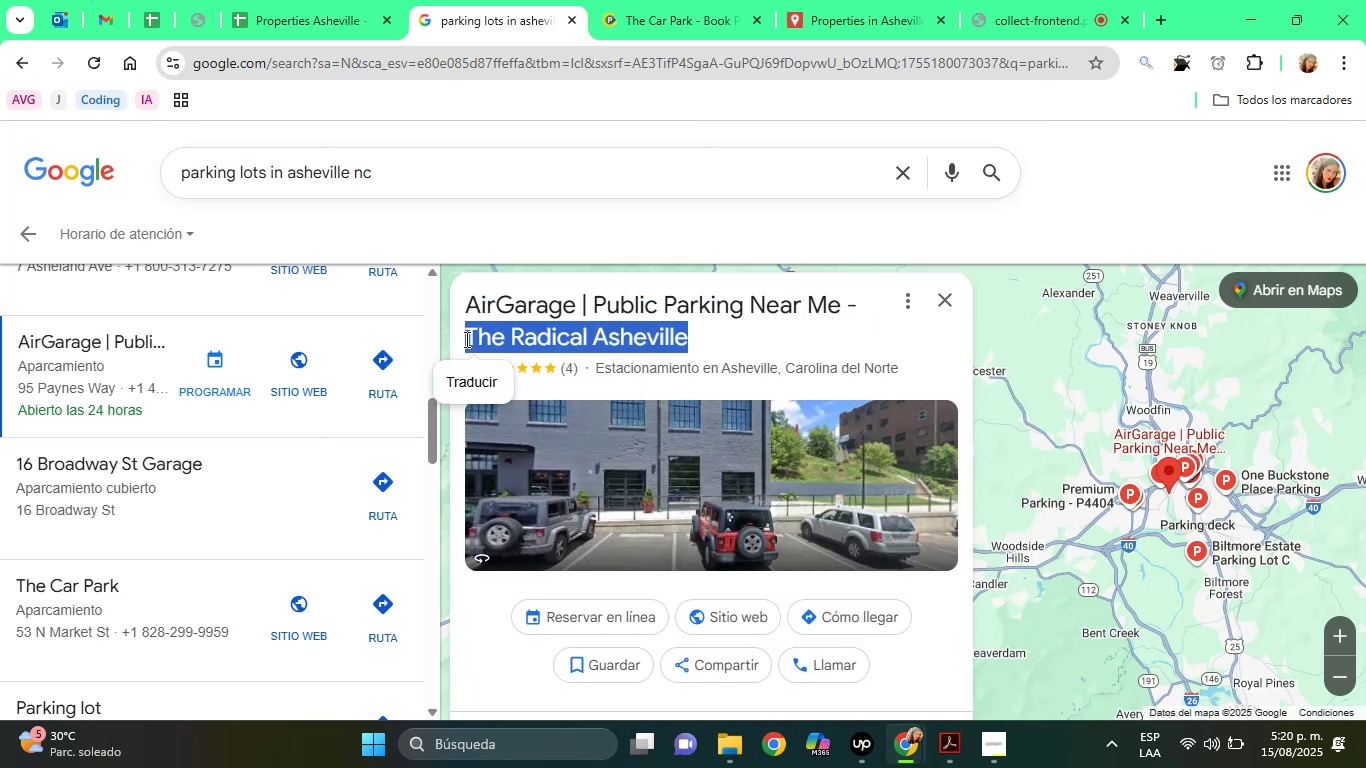 
right_click([465, 339])
 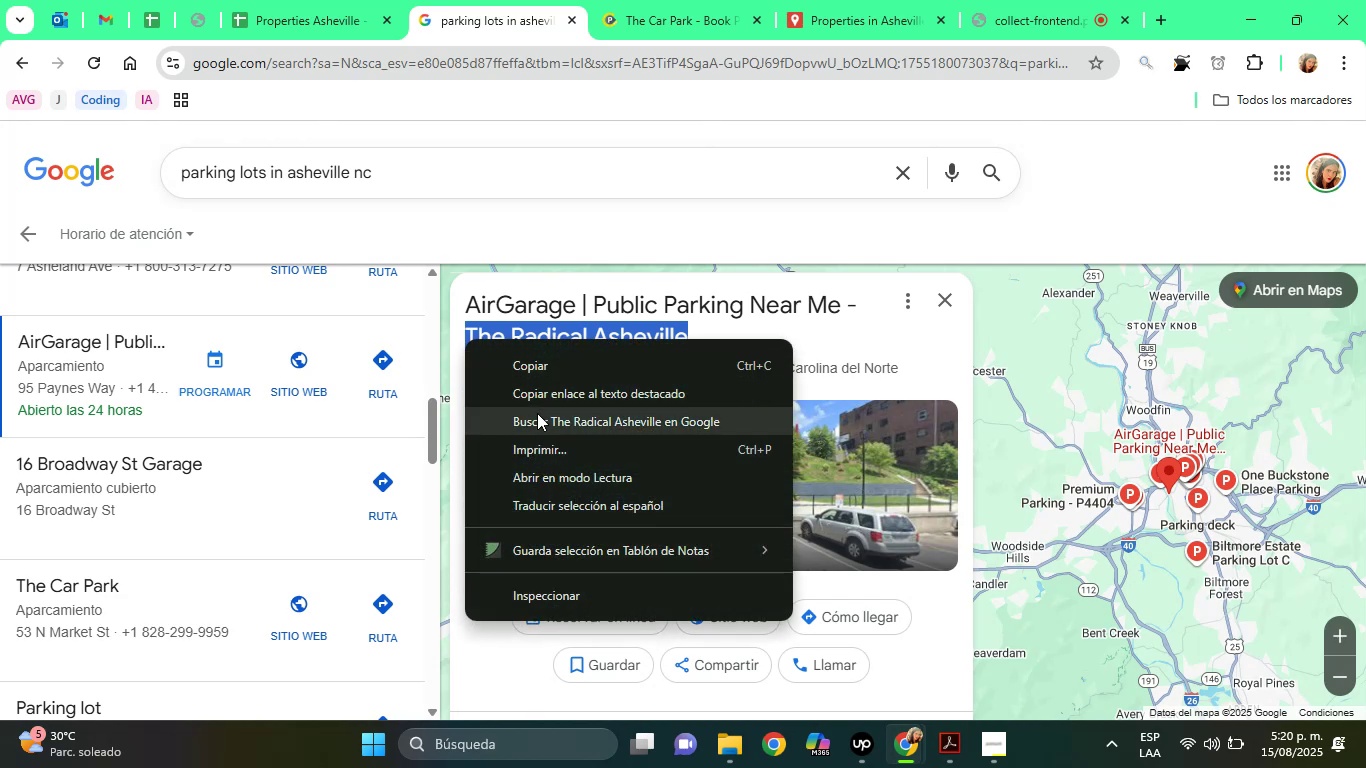 
left_click([537, 414])
 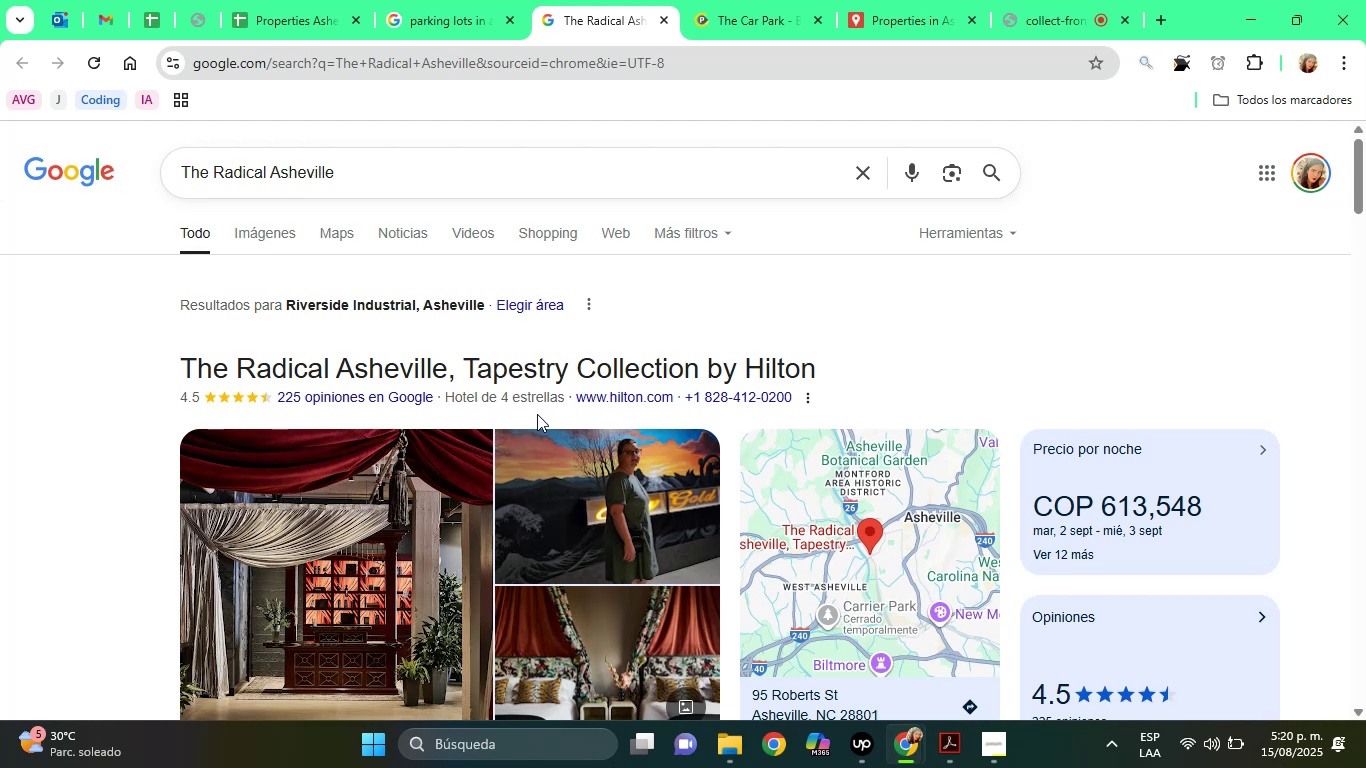 
wait(41.28)
 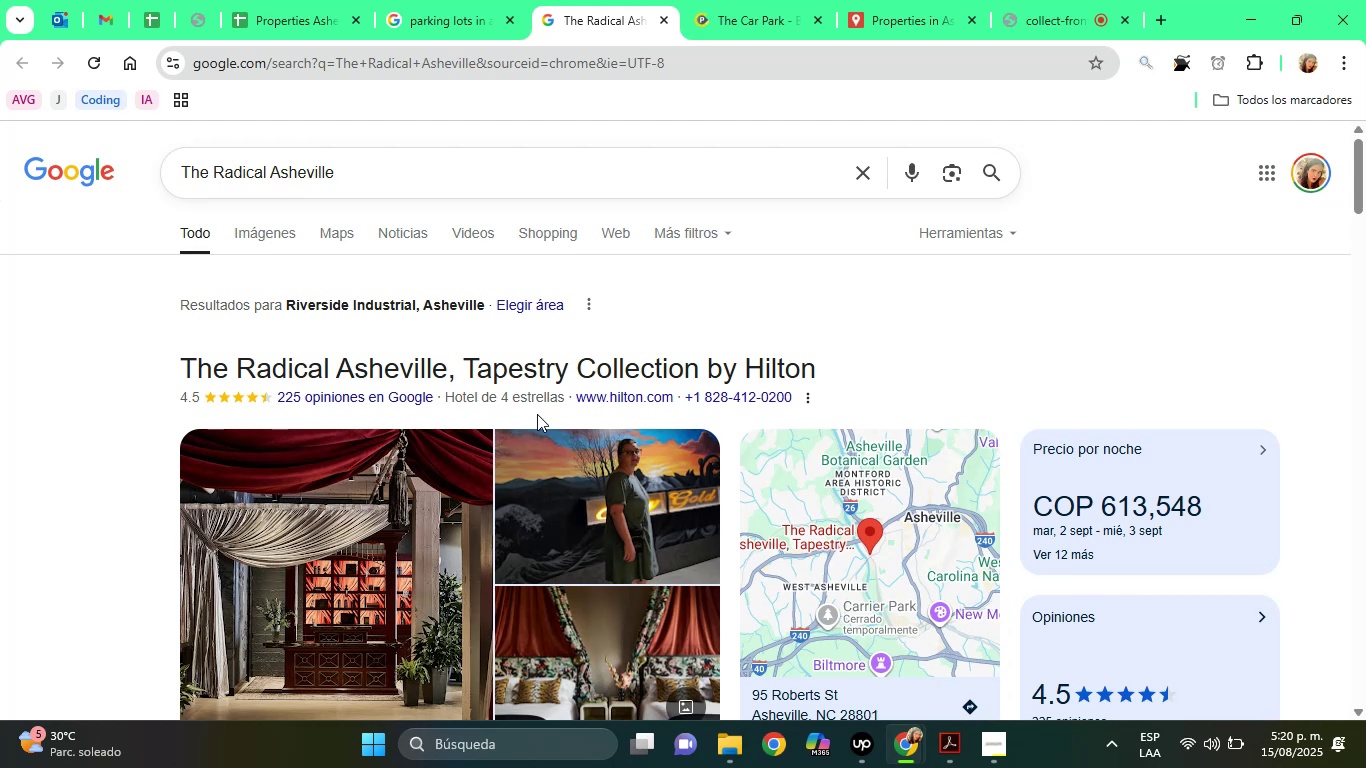 
left_click([472, 173])
 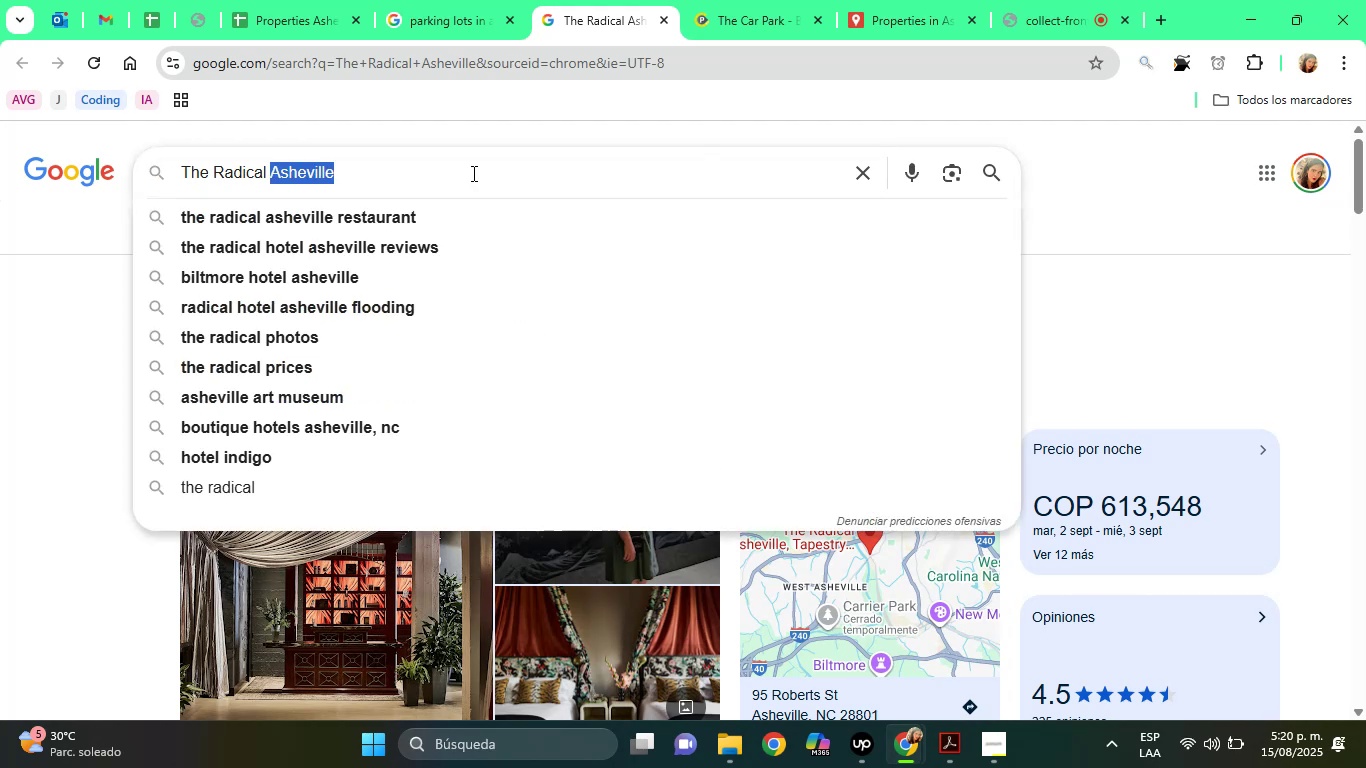 
key(Space)
 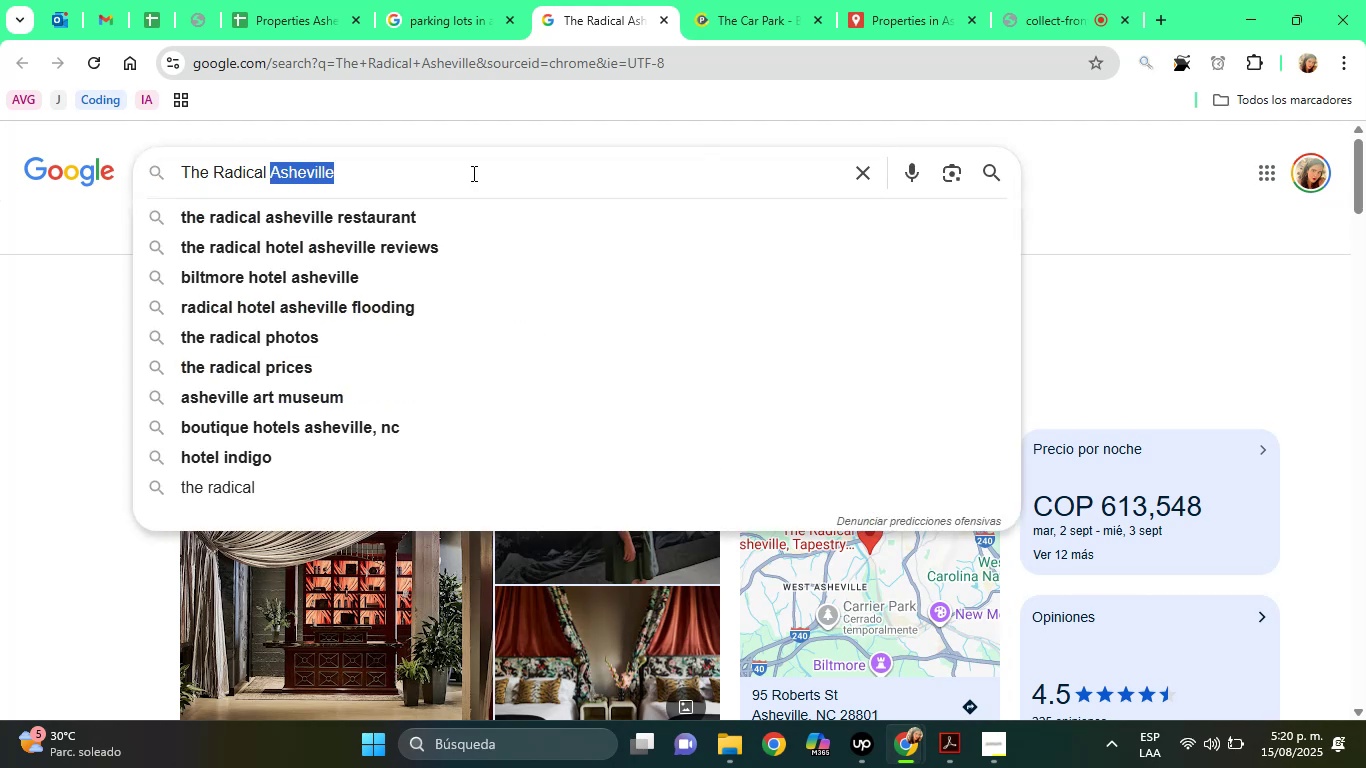 
double_click([472, 173])
 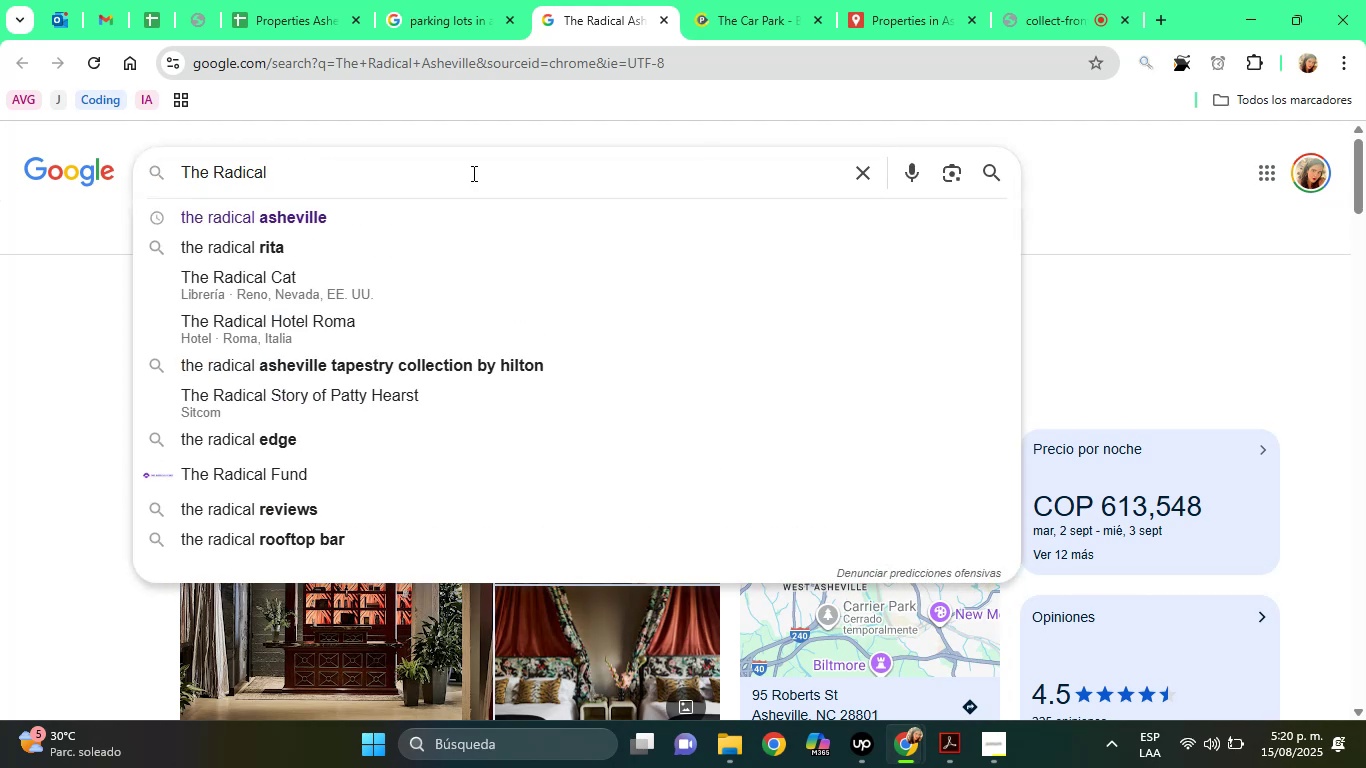 
type(/)
key(Backspace)
key(Backspace)
type(asheville parking)
 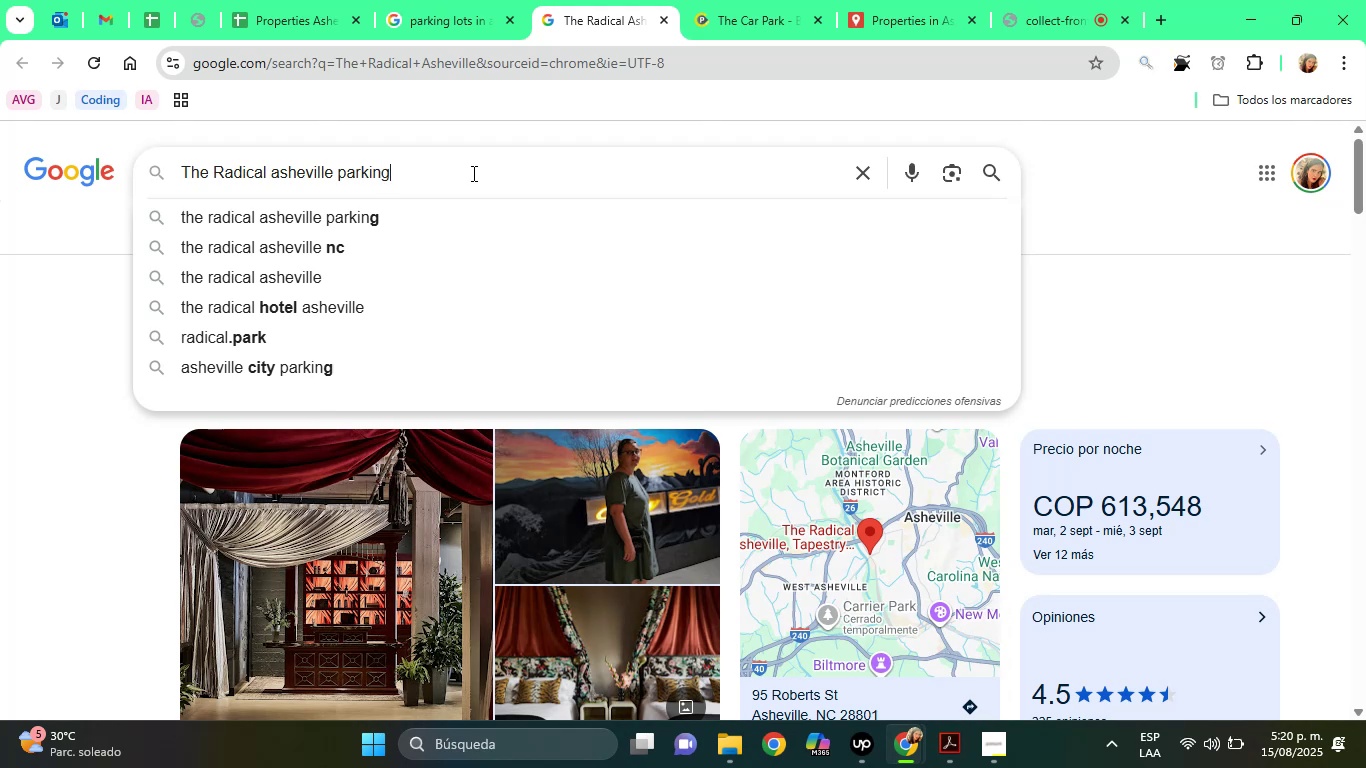 
key(Enter)
 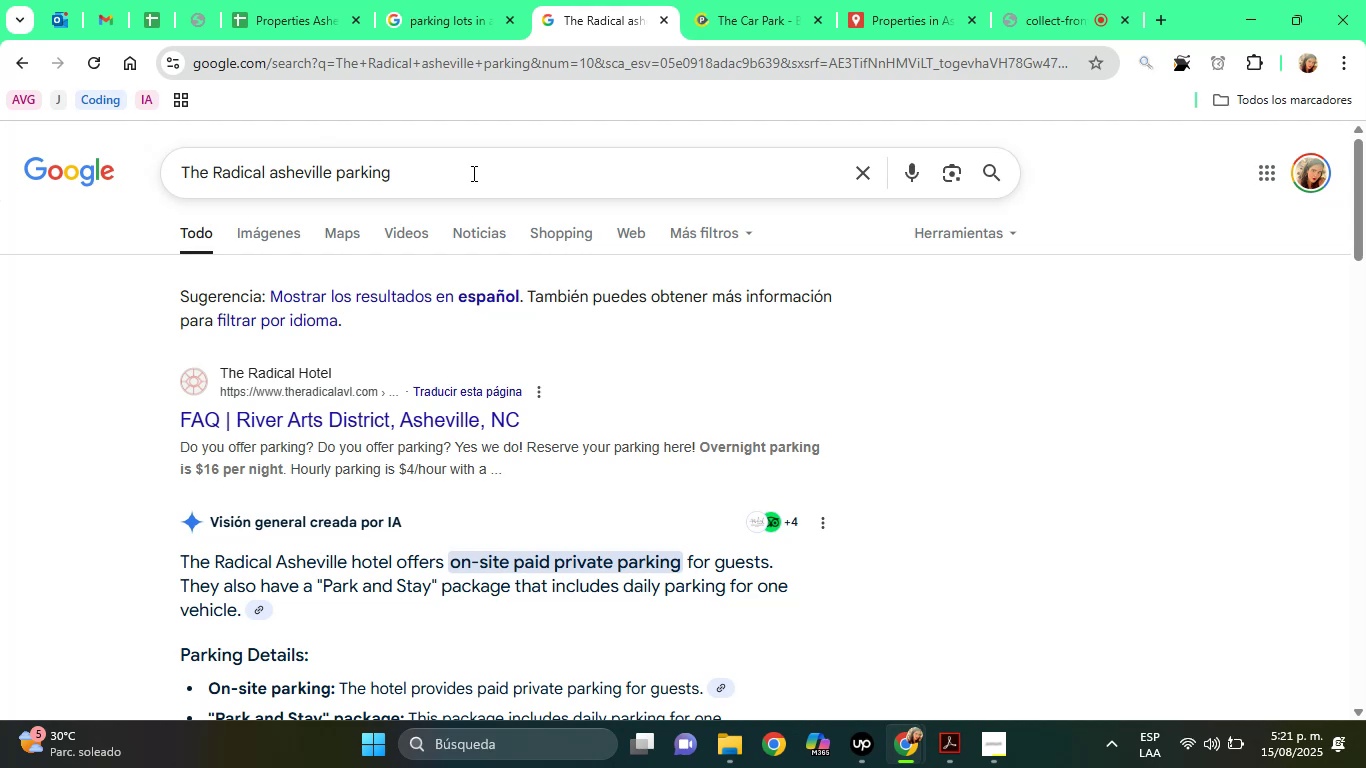 
wait(55.09)
 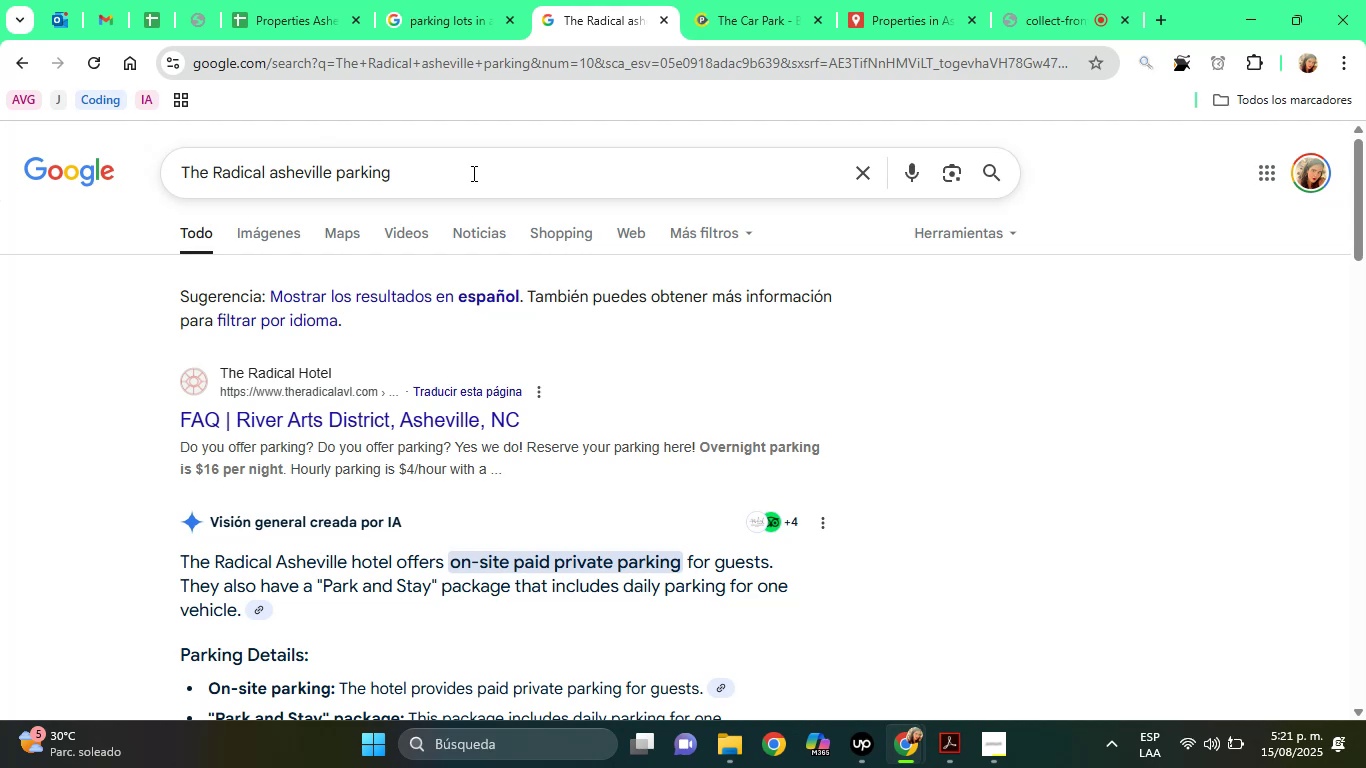 
left_click([84, 372])
 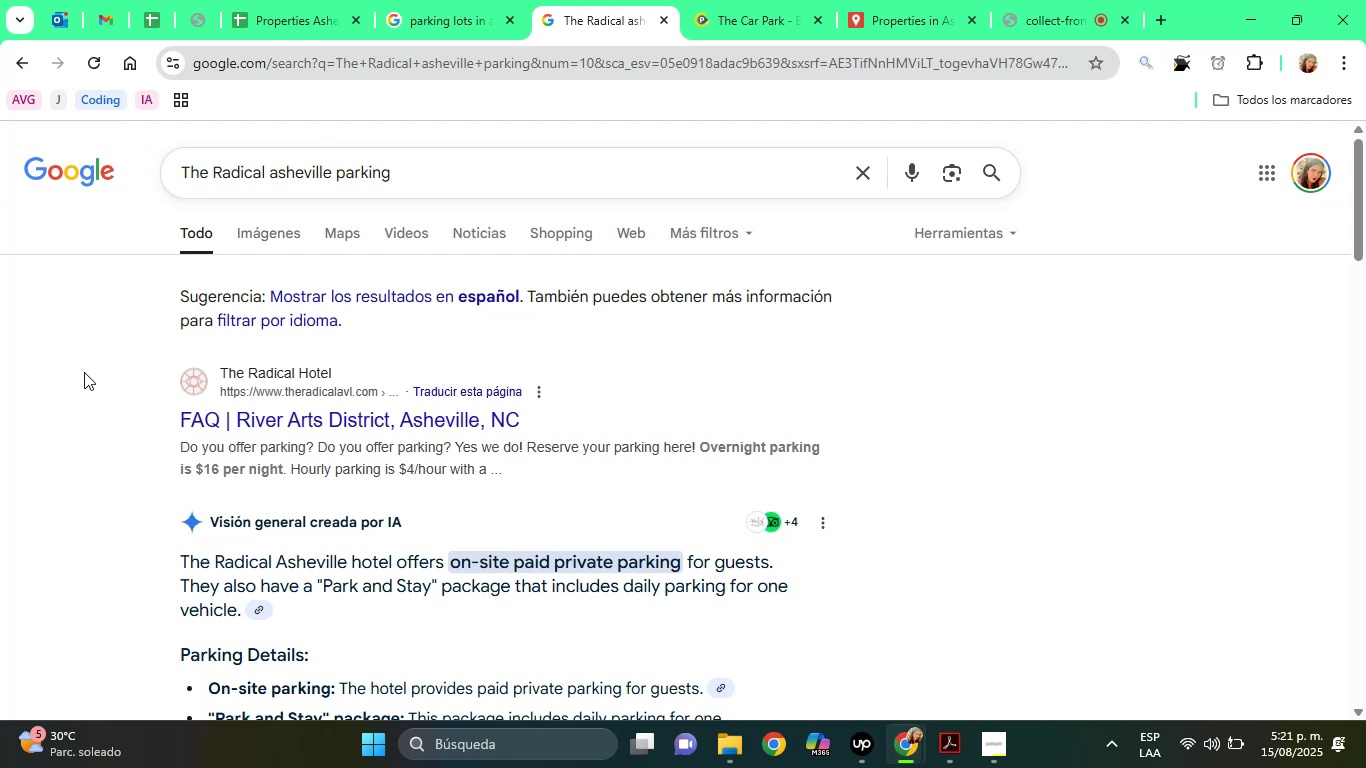 
key(ArrowDown)
 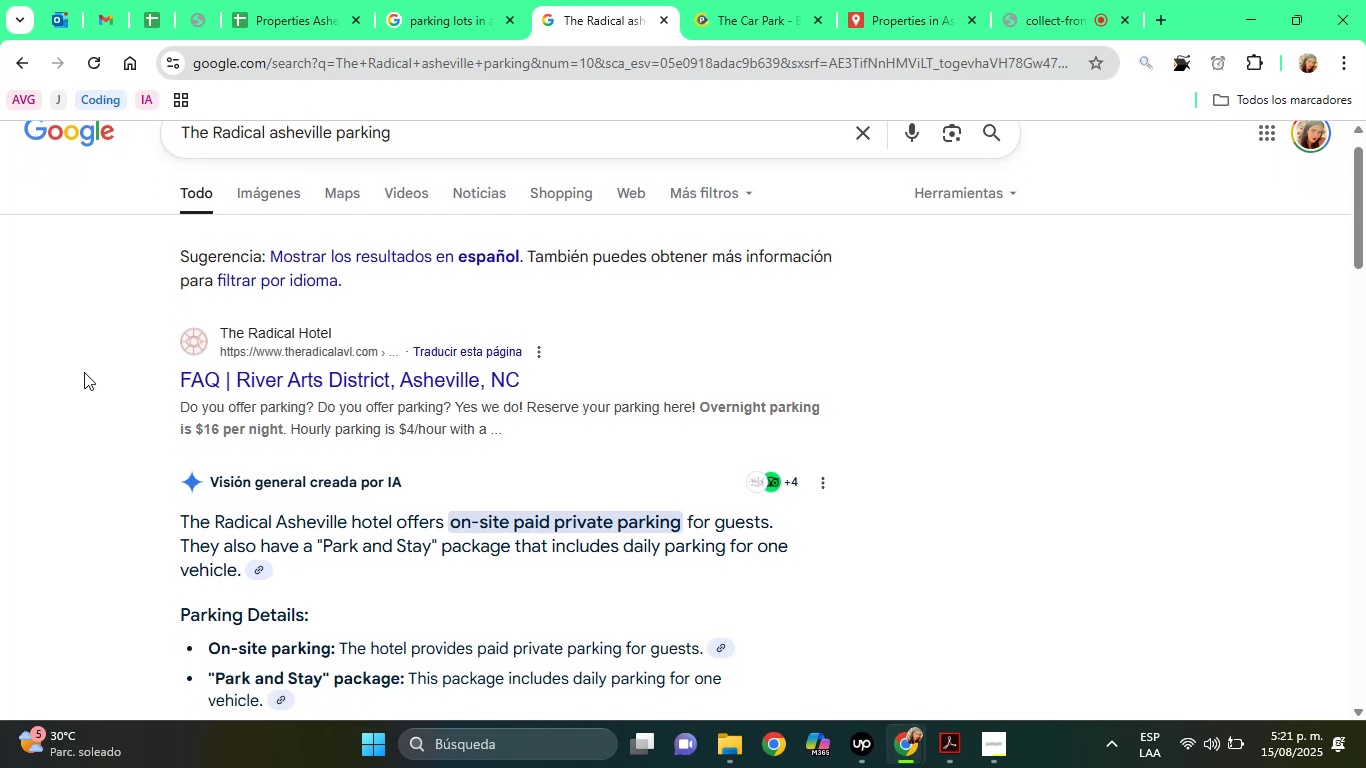 
key(ArrowDown)
 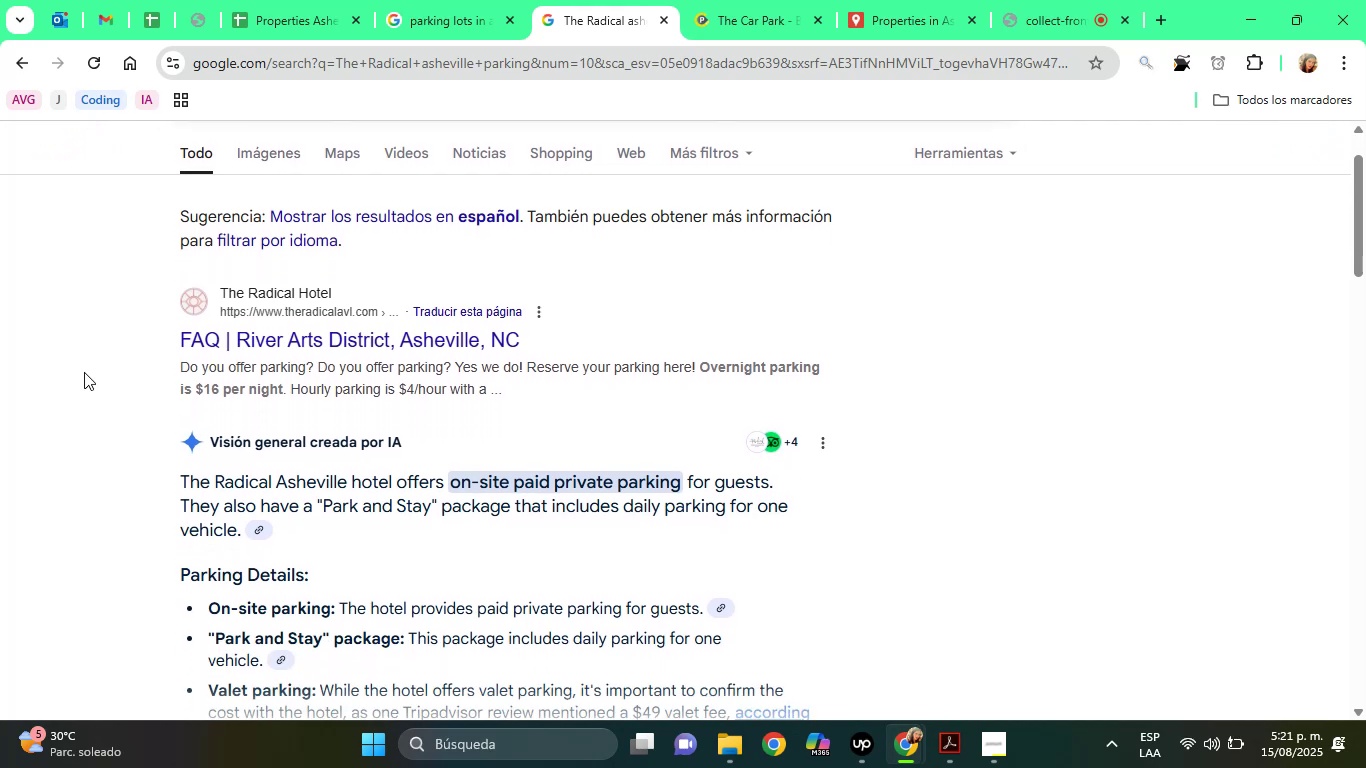 
key(ArrowDown)
 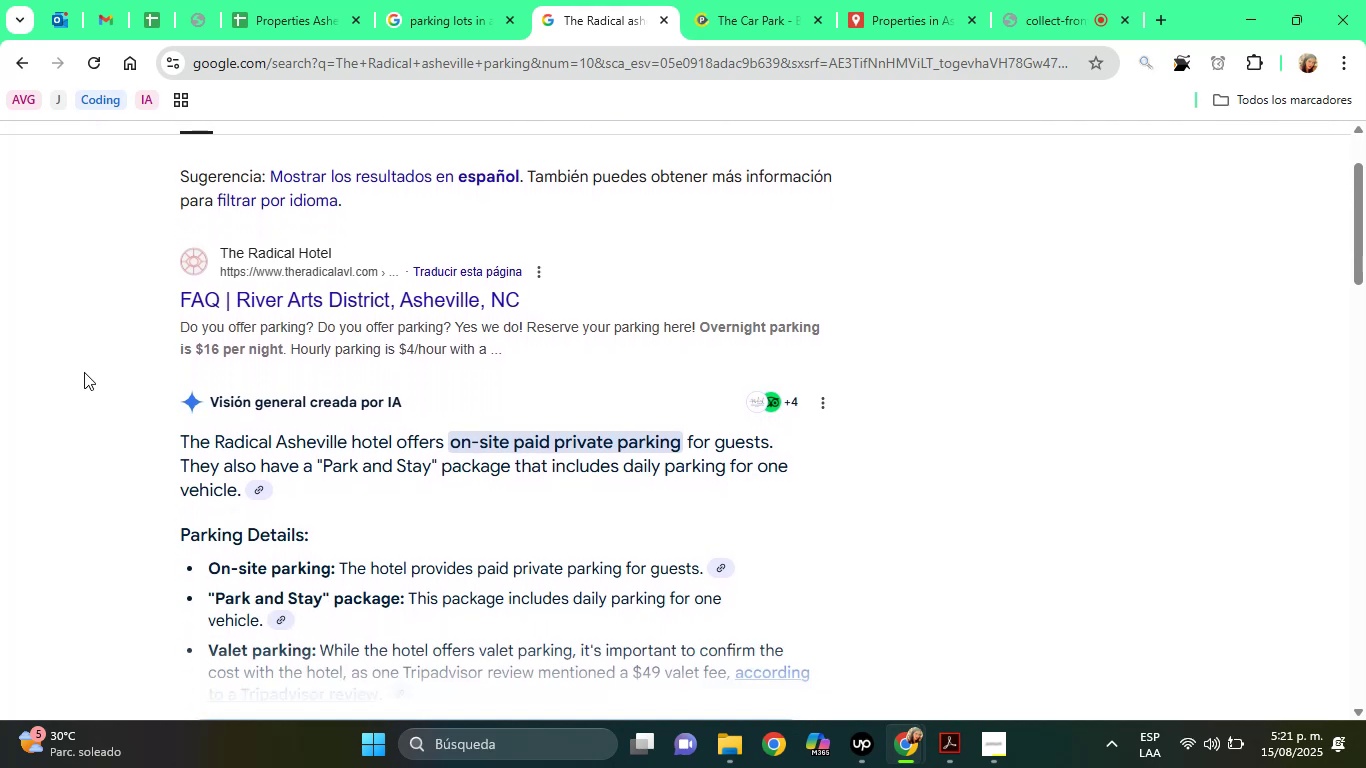 
key(ArrowDown)
 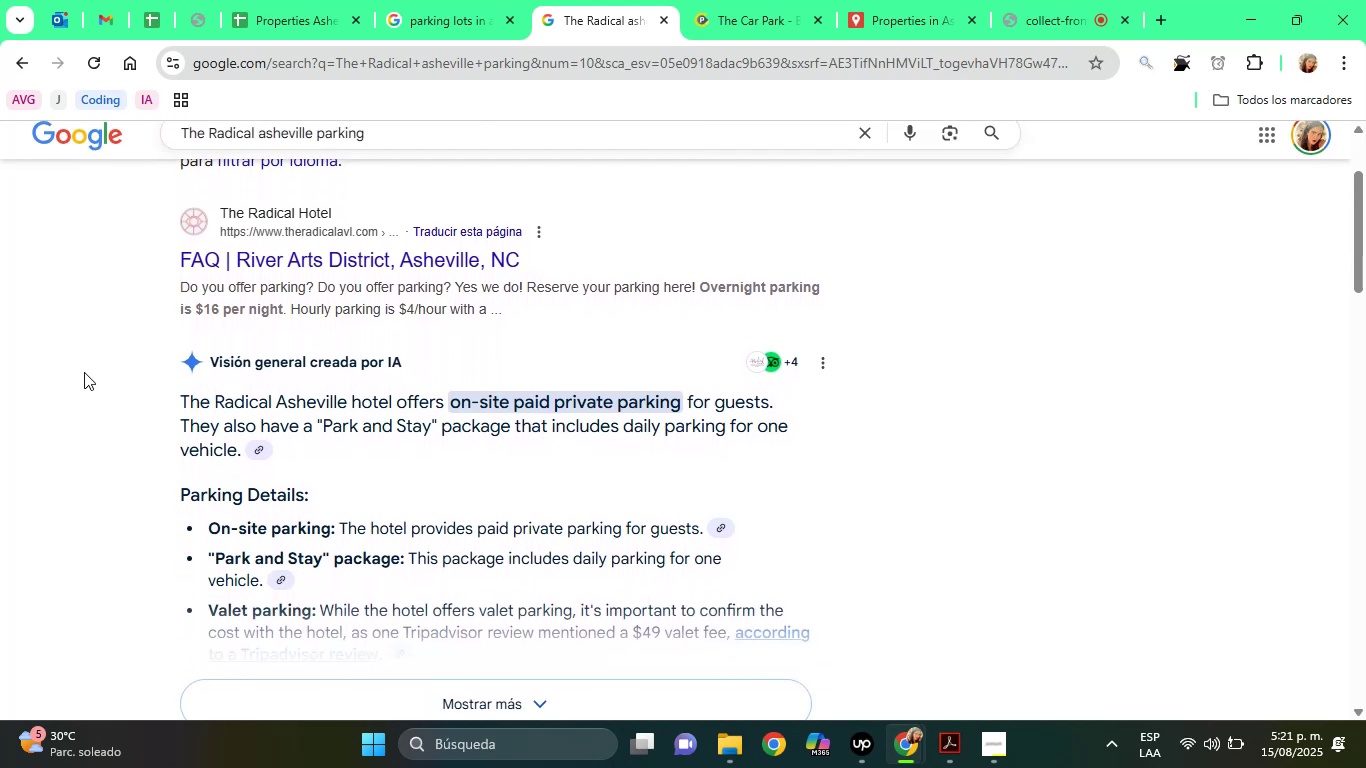 
key(ArrowDown)
 